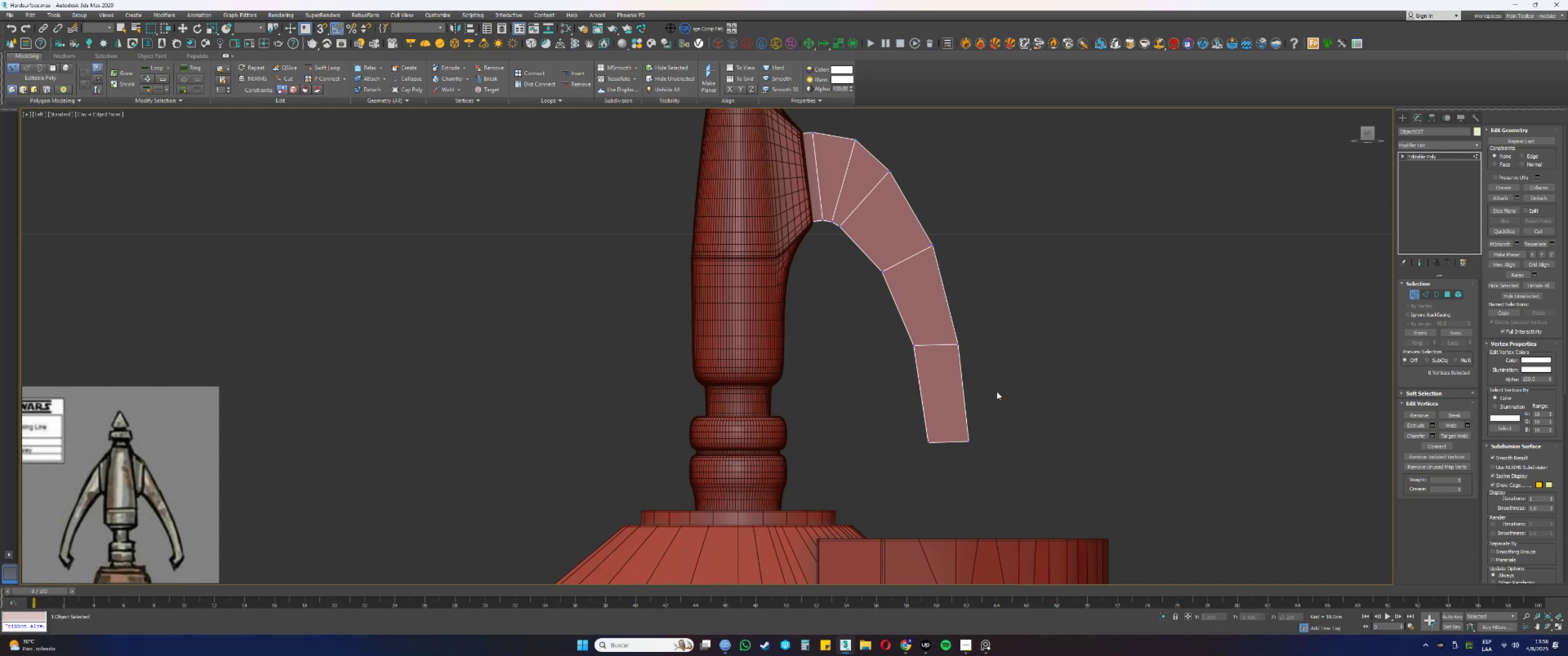 
key(Control+ControlLeft)
 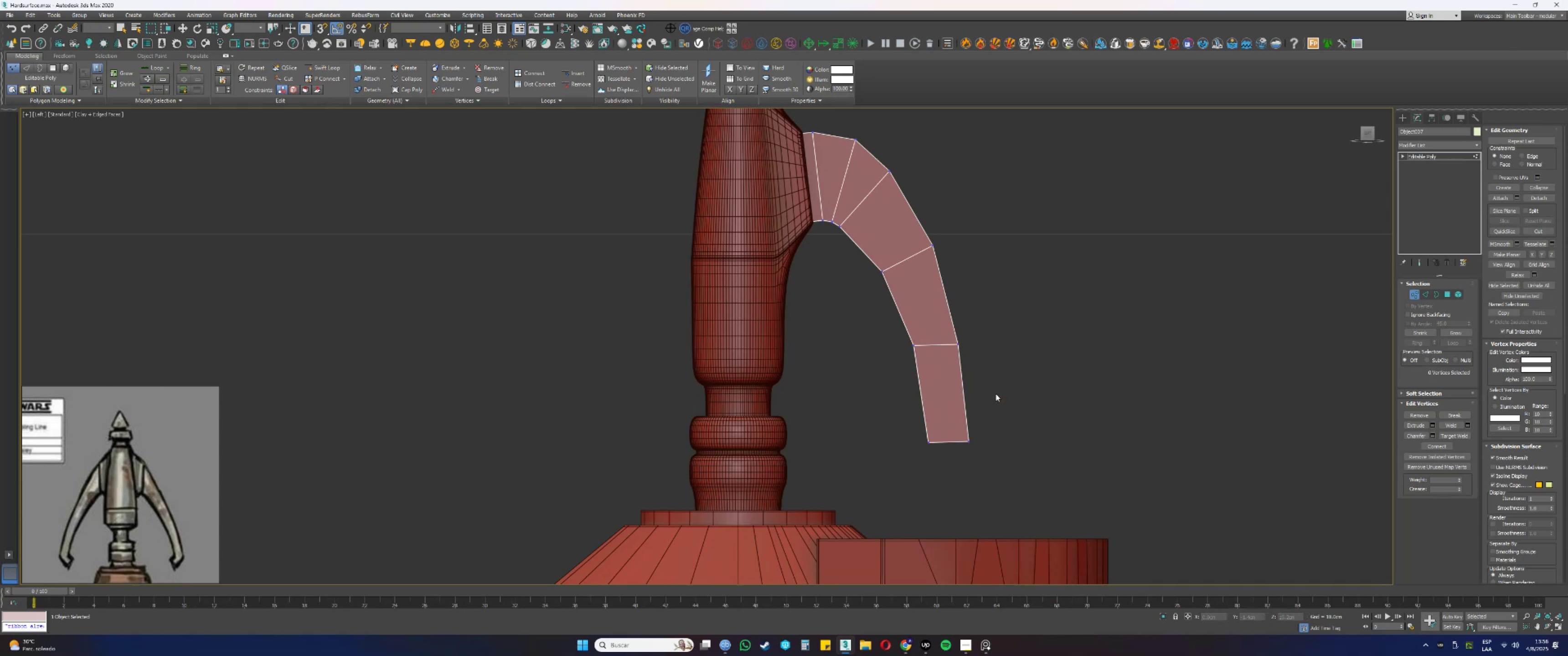 
key(Control+Z)
 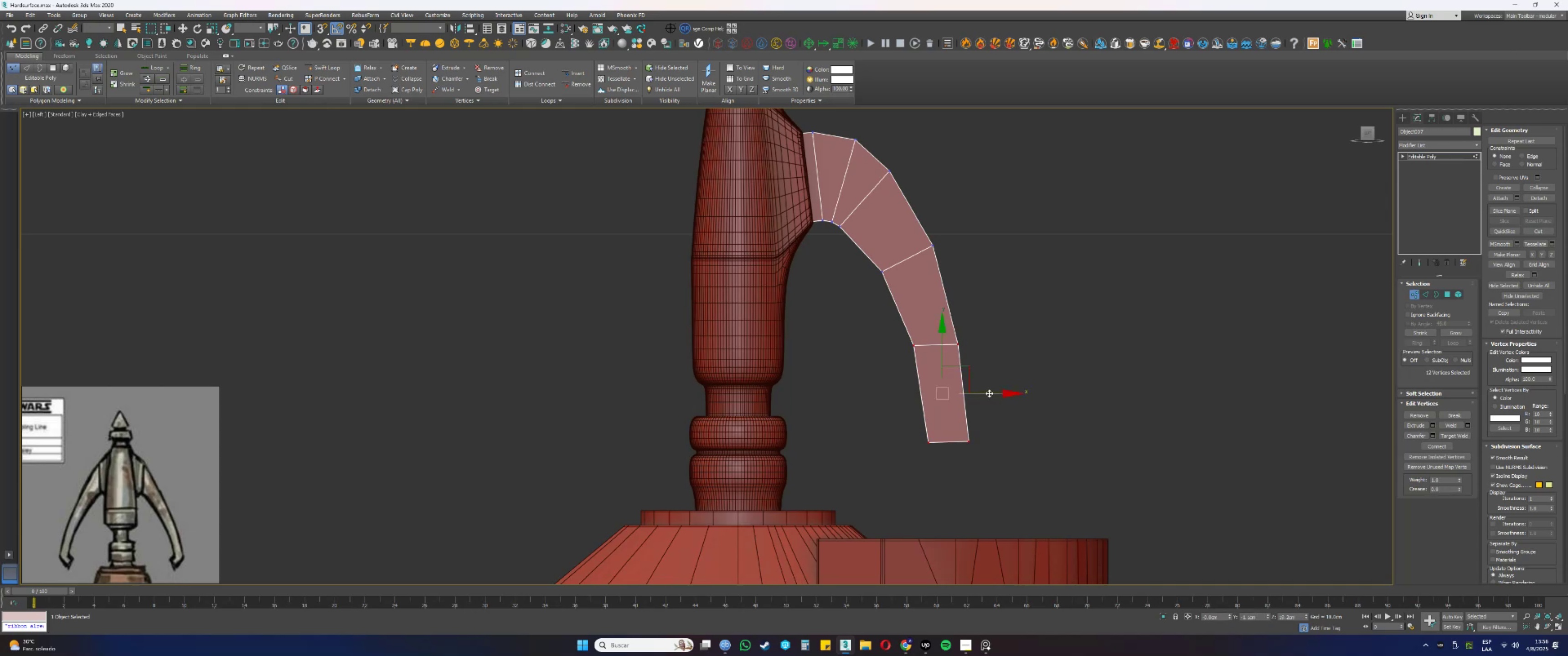 
left_click_drag(start_coordinate=[987, 393], to_coordinate=[996, 391])
 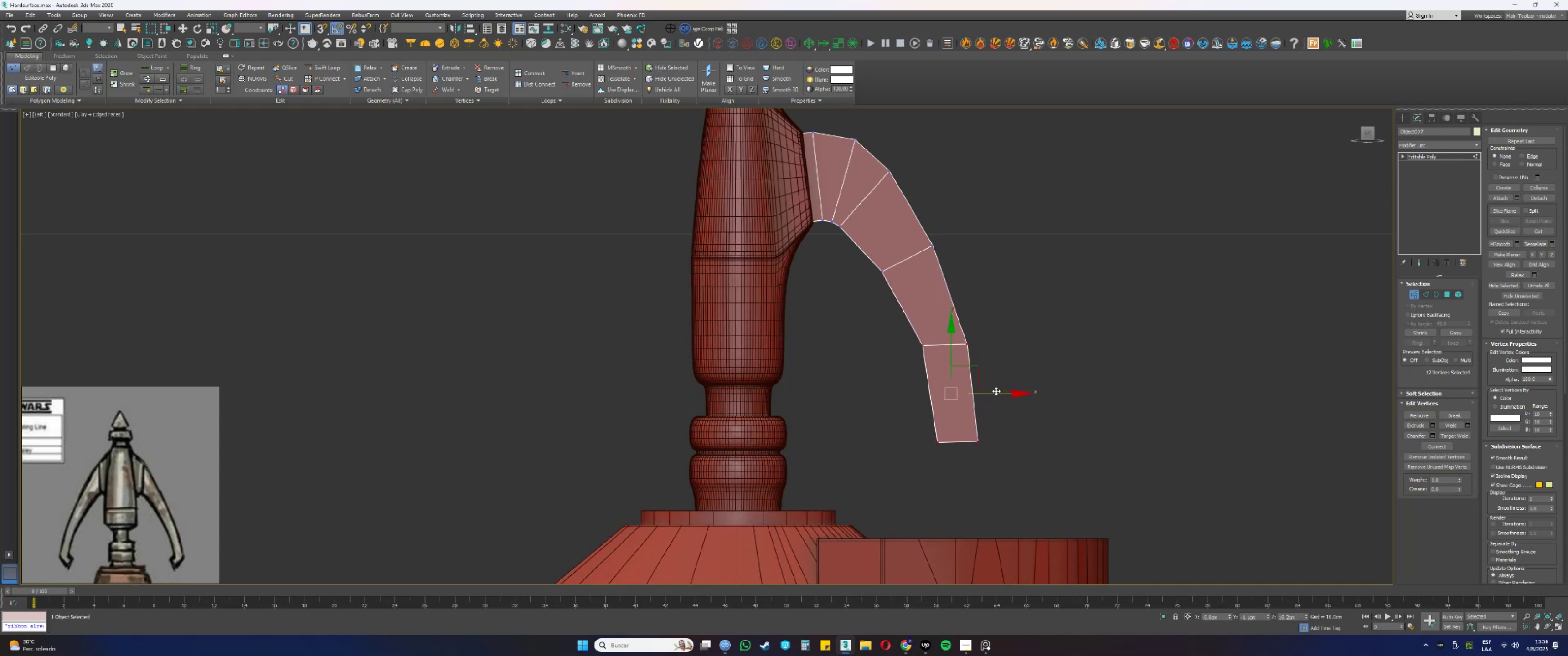 
hold_key(key=AltLeft, duration=0.35)
left_click_drag(start_coordinate=[1019, 371], to_coordinate=[895, 307])
 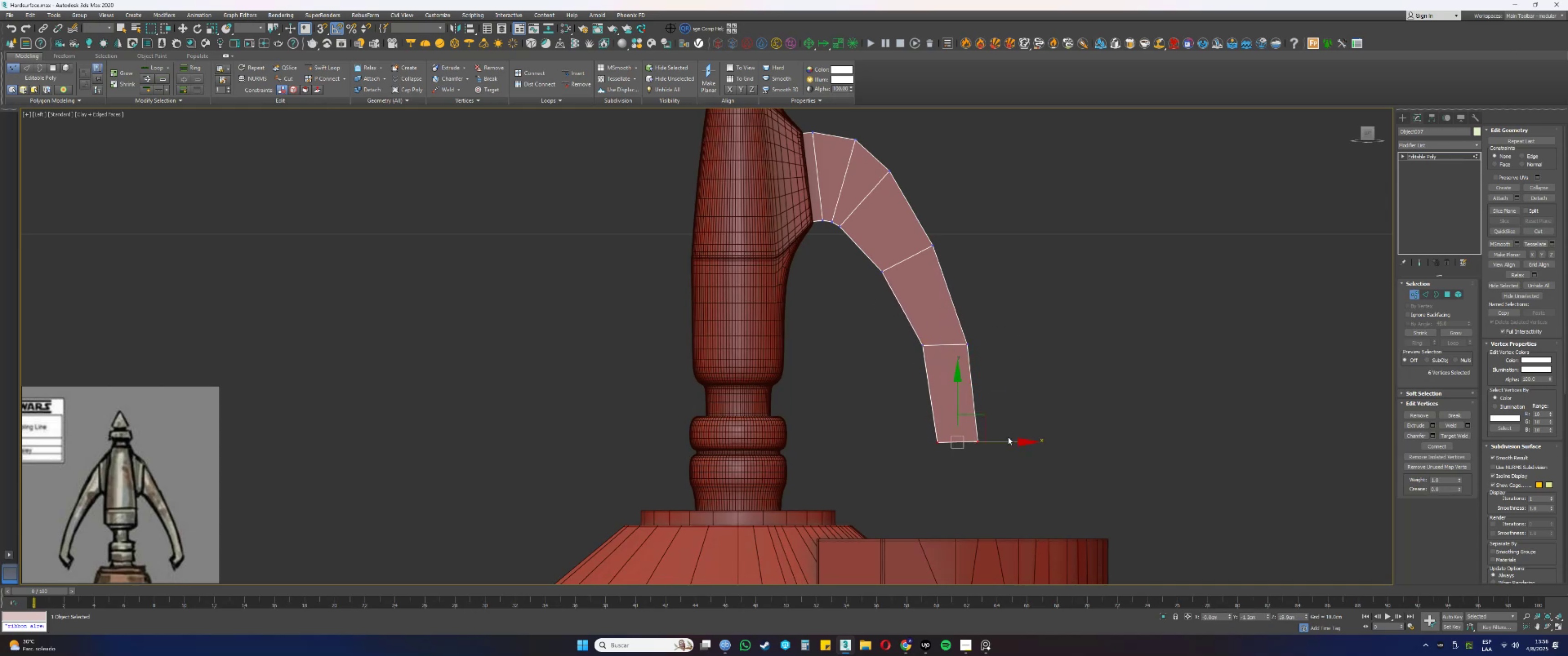 
left_click_drag(start_coordinate=[1007, 441], to_coordinate=[1017, 440])
 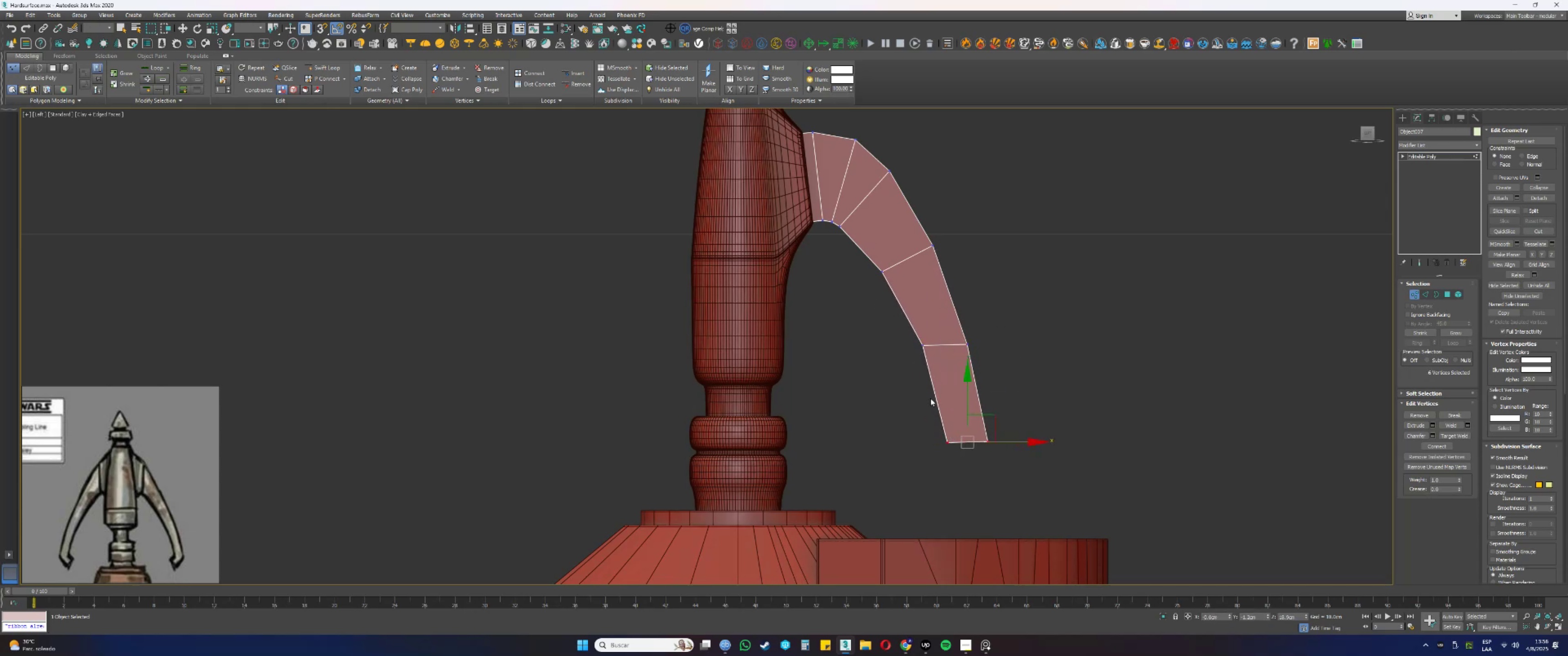 
key(Alt+AltLeft)
 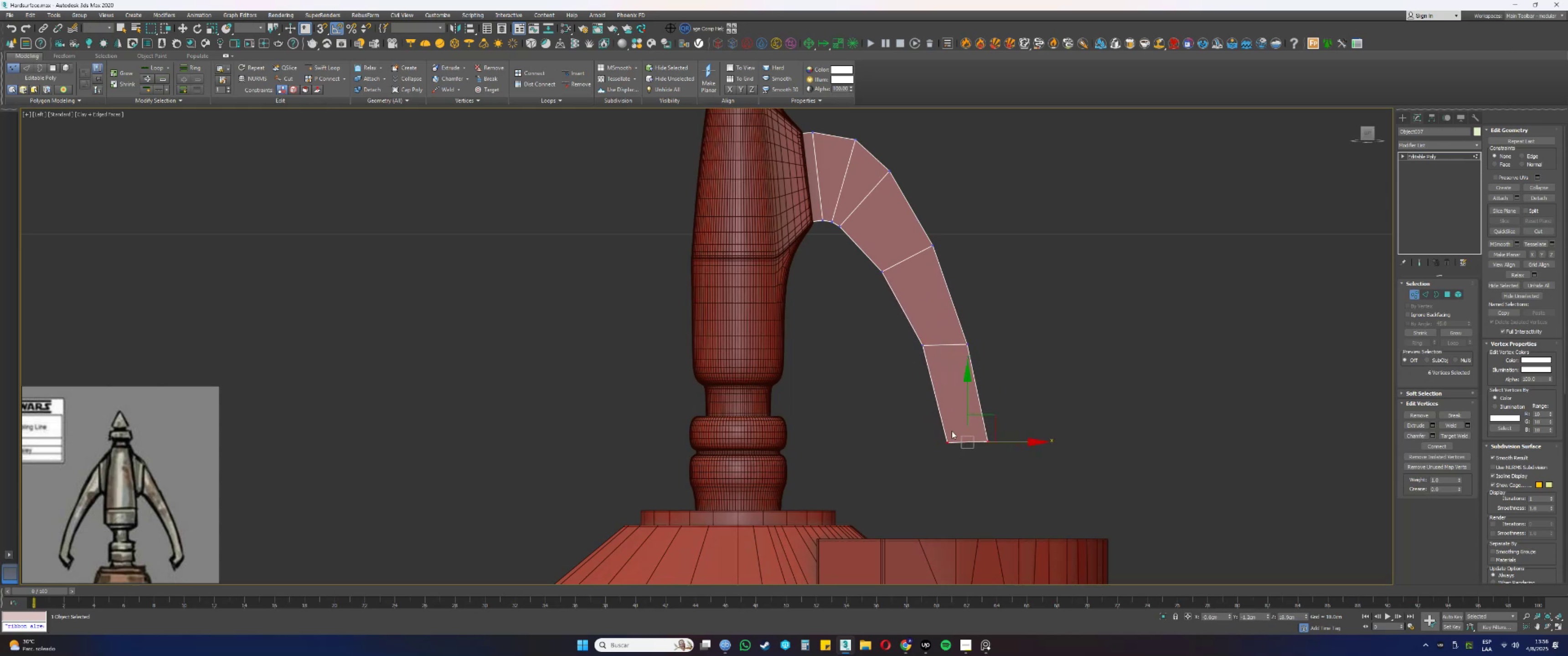 
scroll: coordinate [958, 418], scroll_direction: up, amount: 1.0
 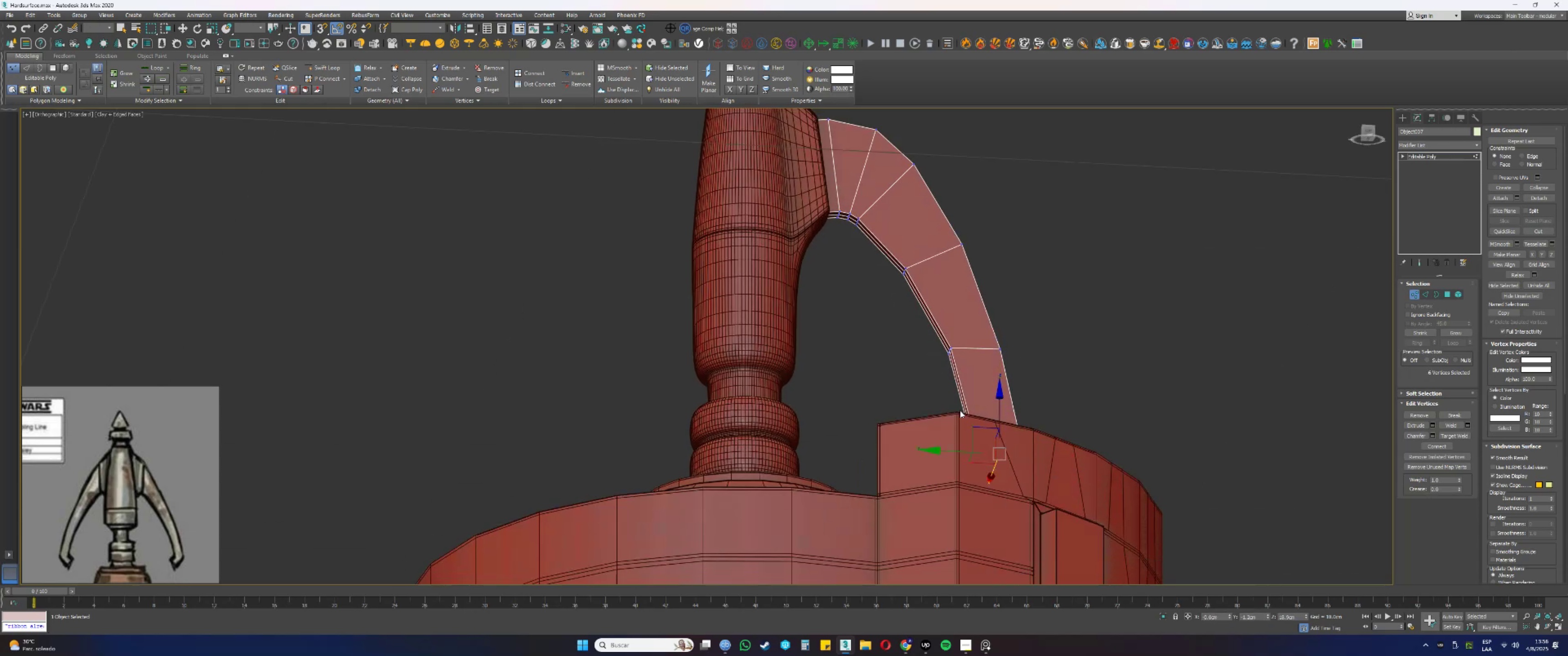 
hold_key(key=AltLeft, duration=0.39)
 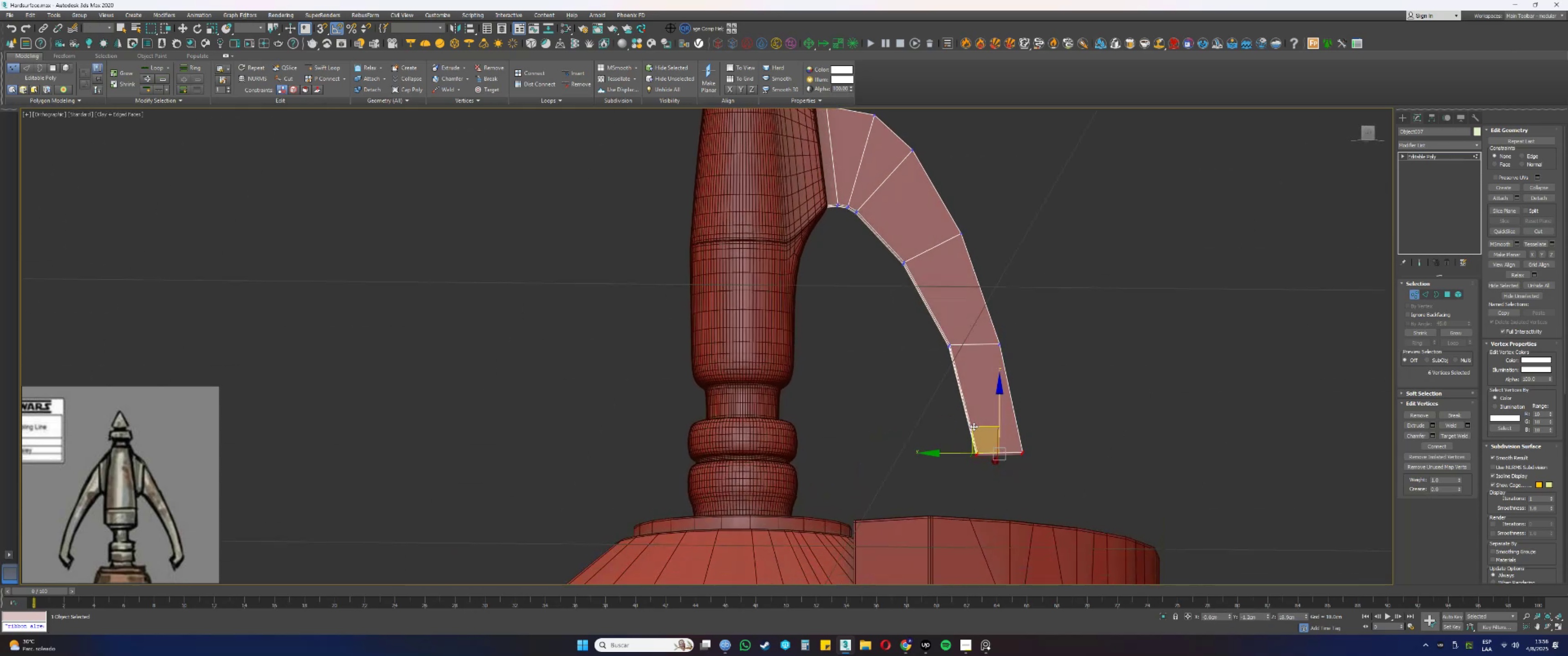 
key(Alt+AltLeft)
 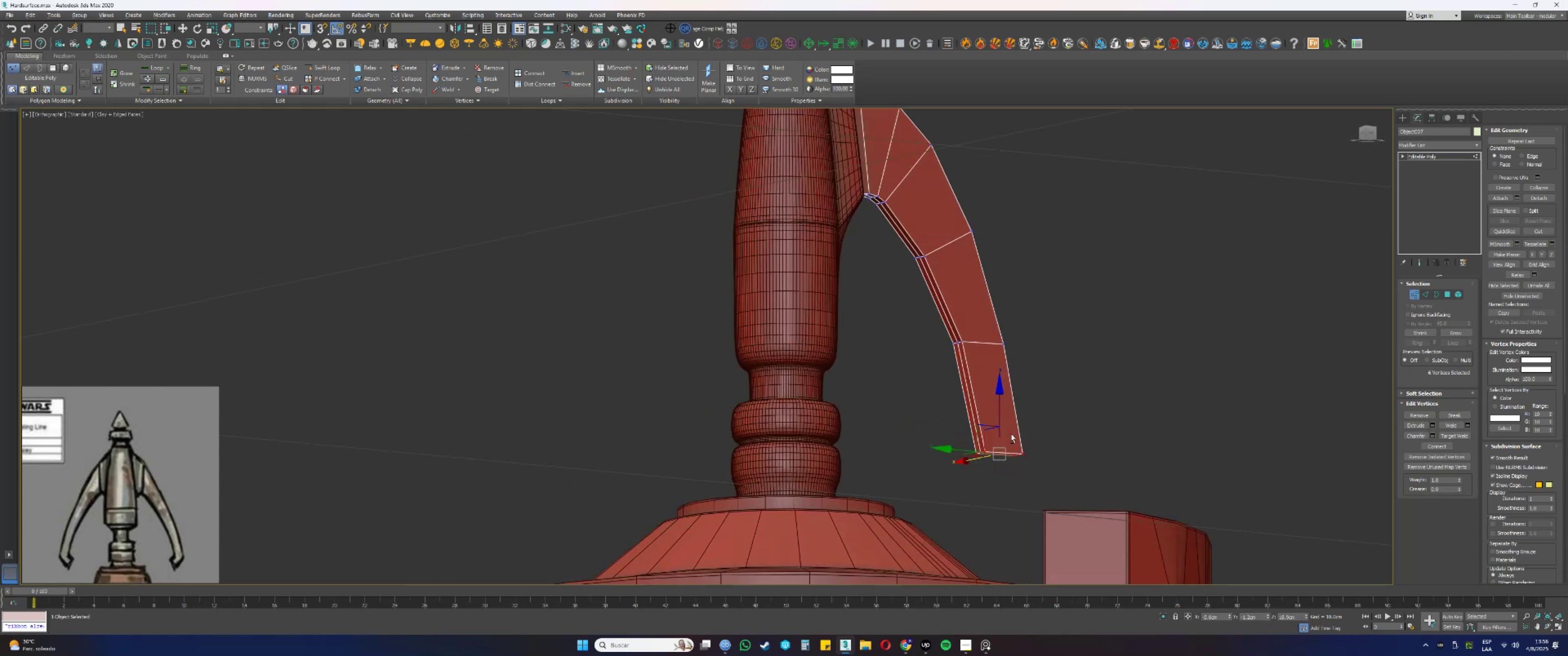 
key(2)
 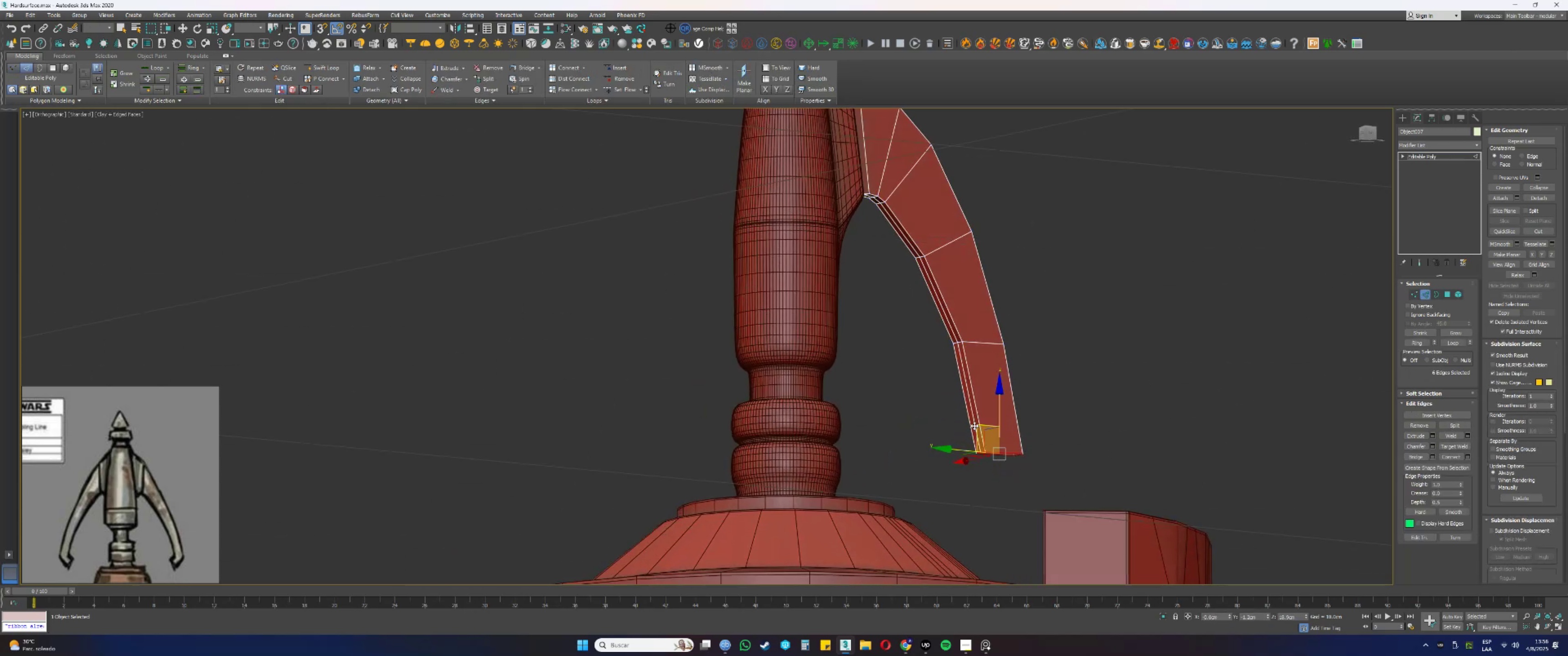 
double_click([974, 425])
 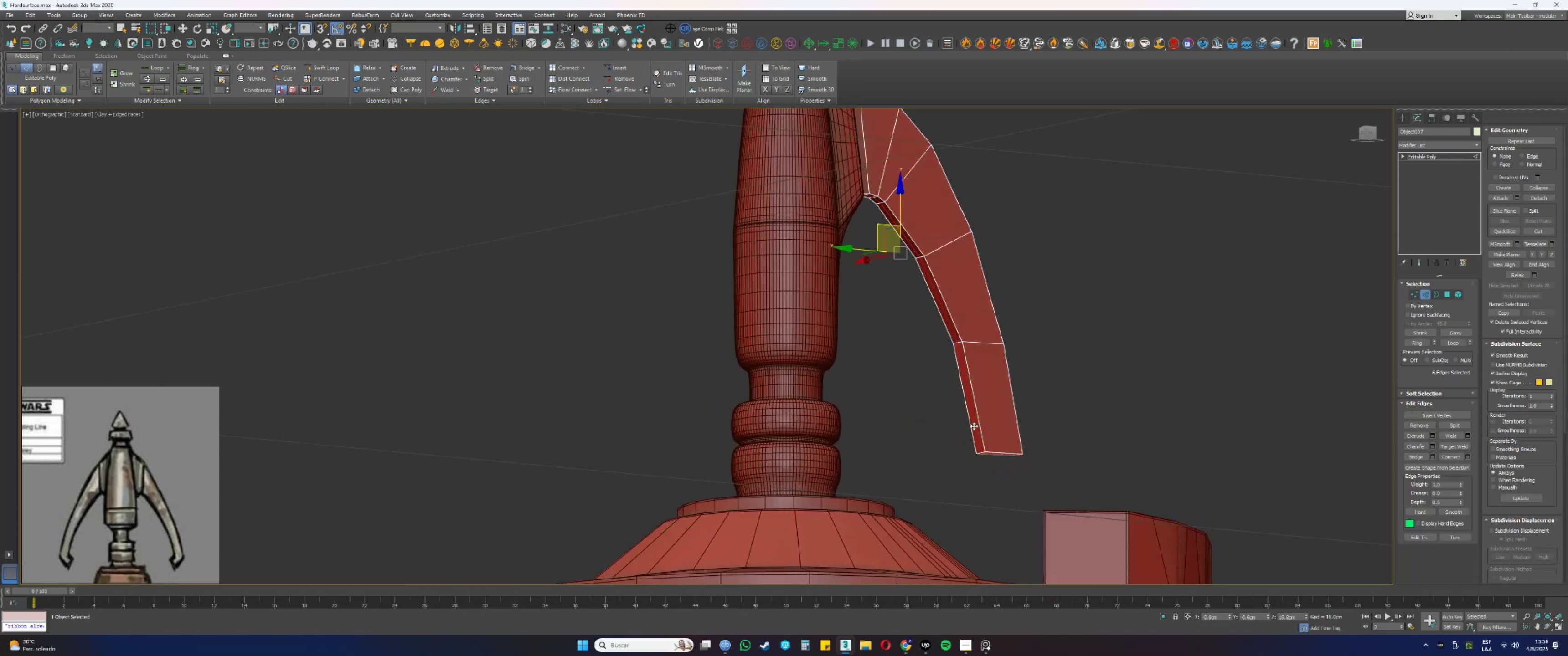 
hold_key(key=AltLeft, duration=0.41)
 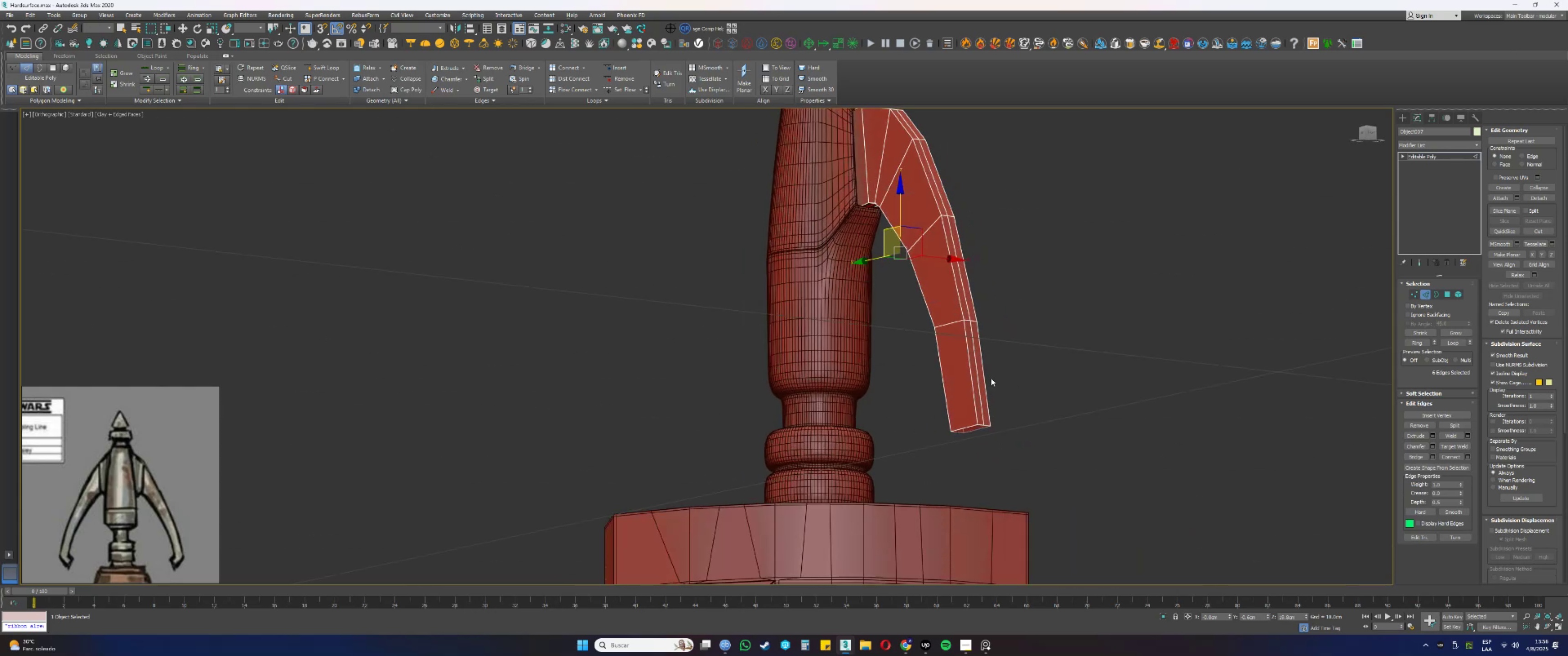 
hold_key(key=ControlLeft, duration=0.63)
double_click([976, 366])
 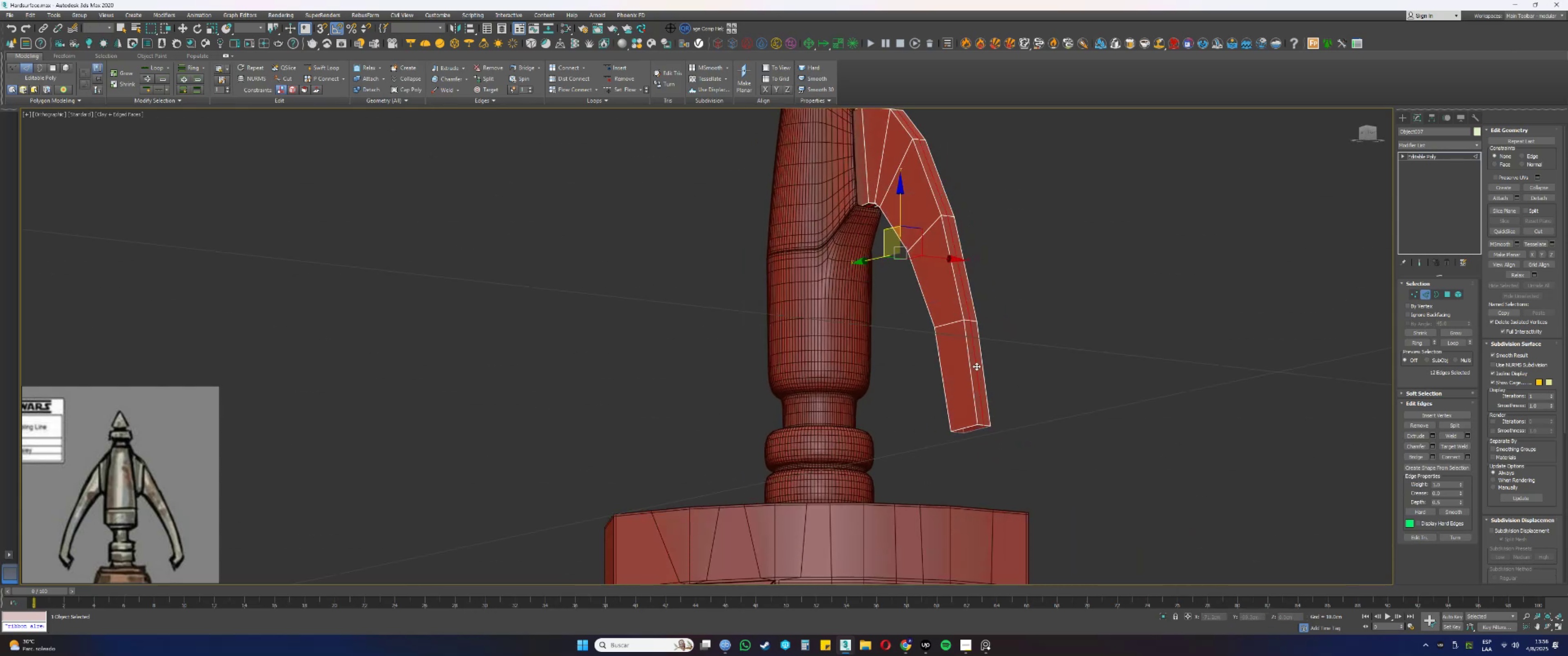 
key(Control+Backspace)
 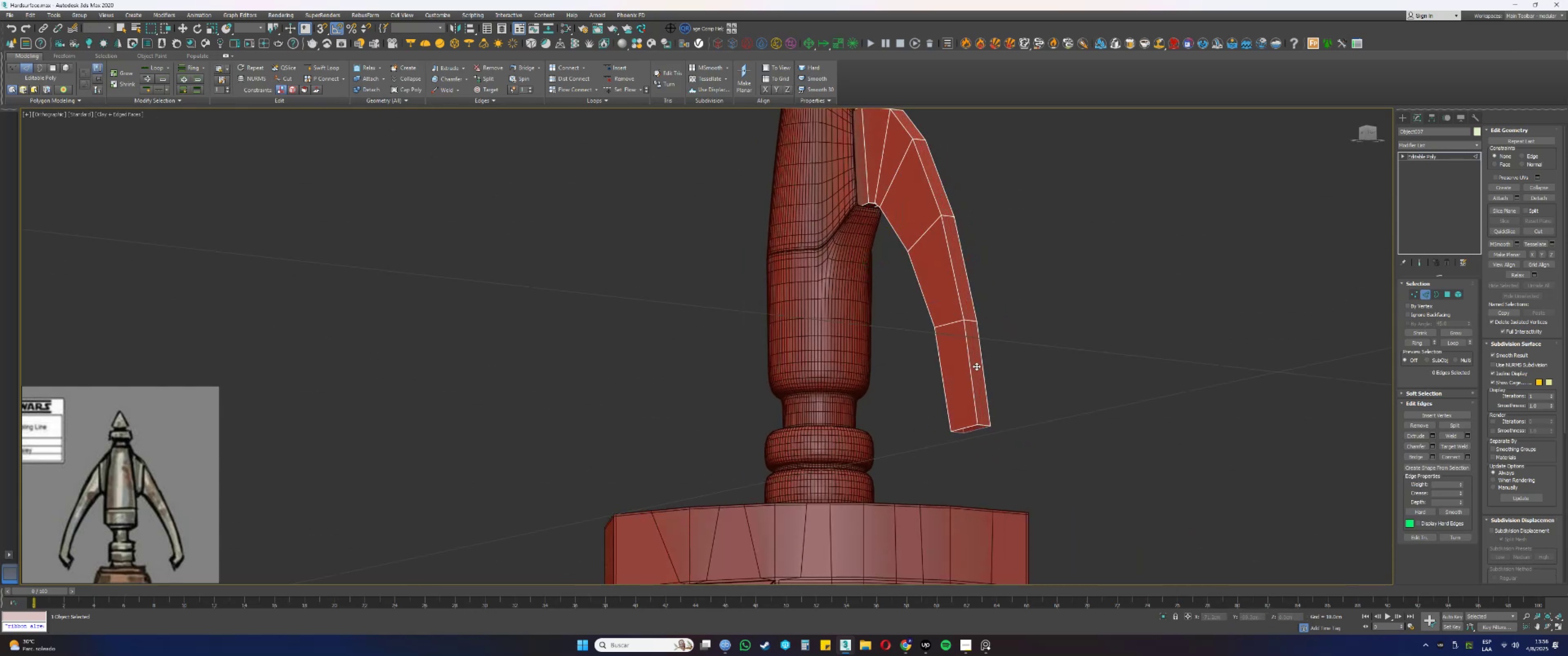 
type(g3)
 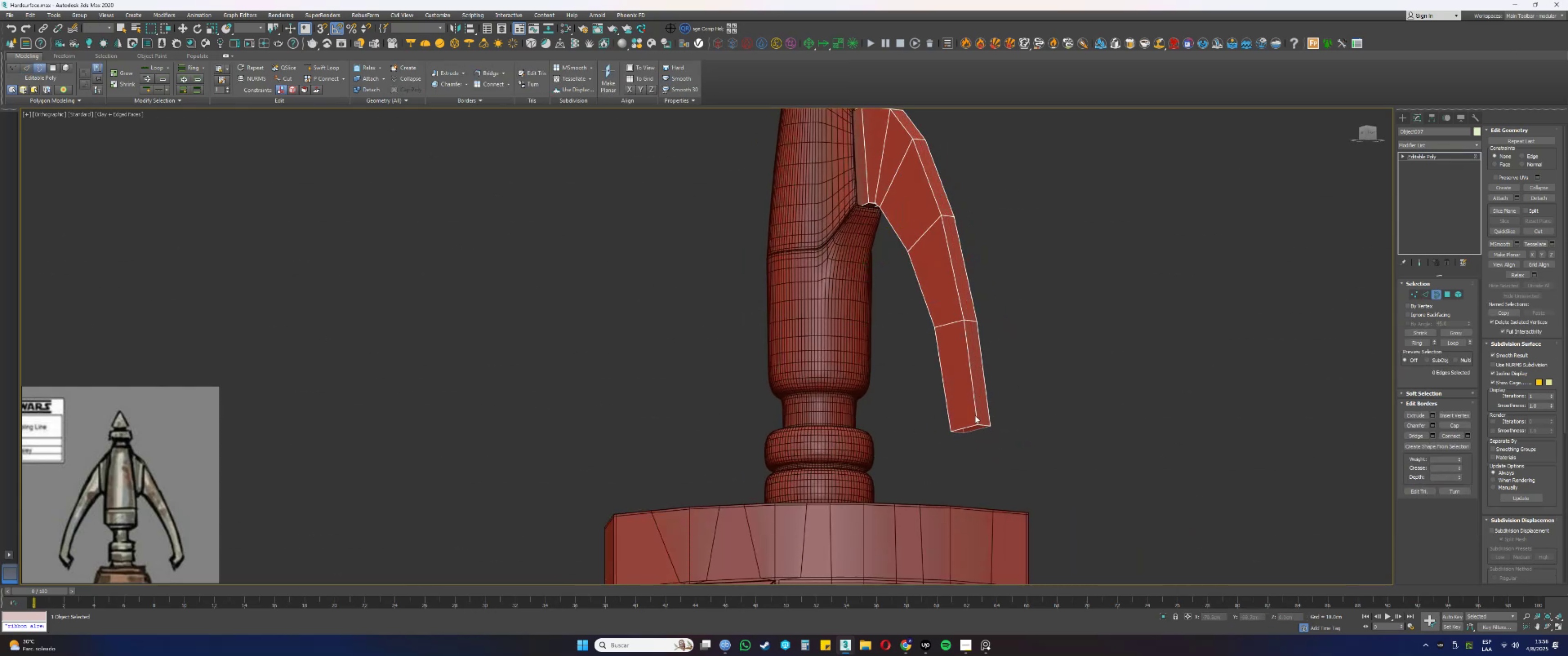 
left_click_drag(start_coordinate=[992, 446], to_coordinate=[962, 419])
 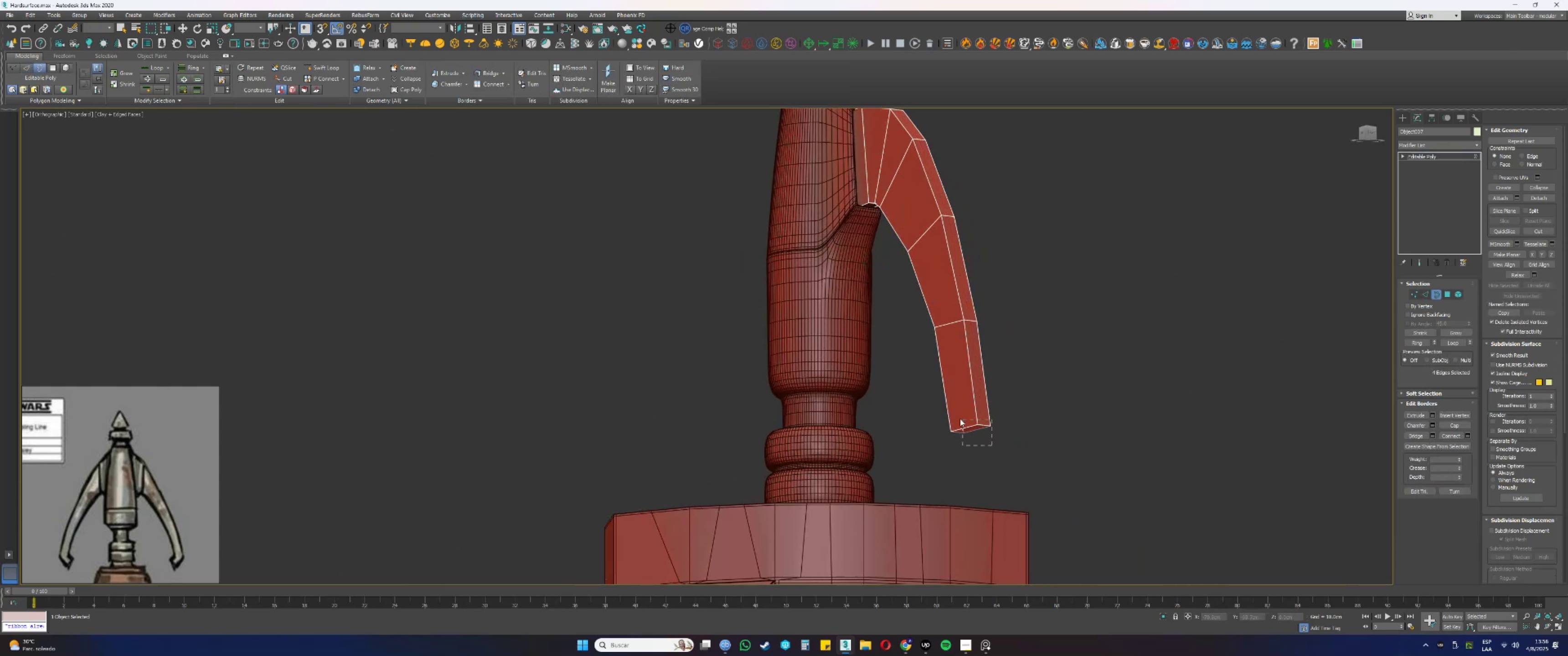 
hold_key(key=AltLeft, duration=0.42)
 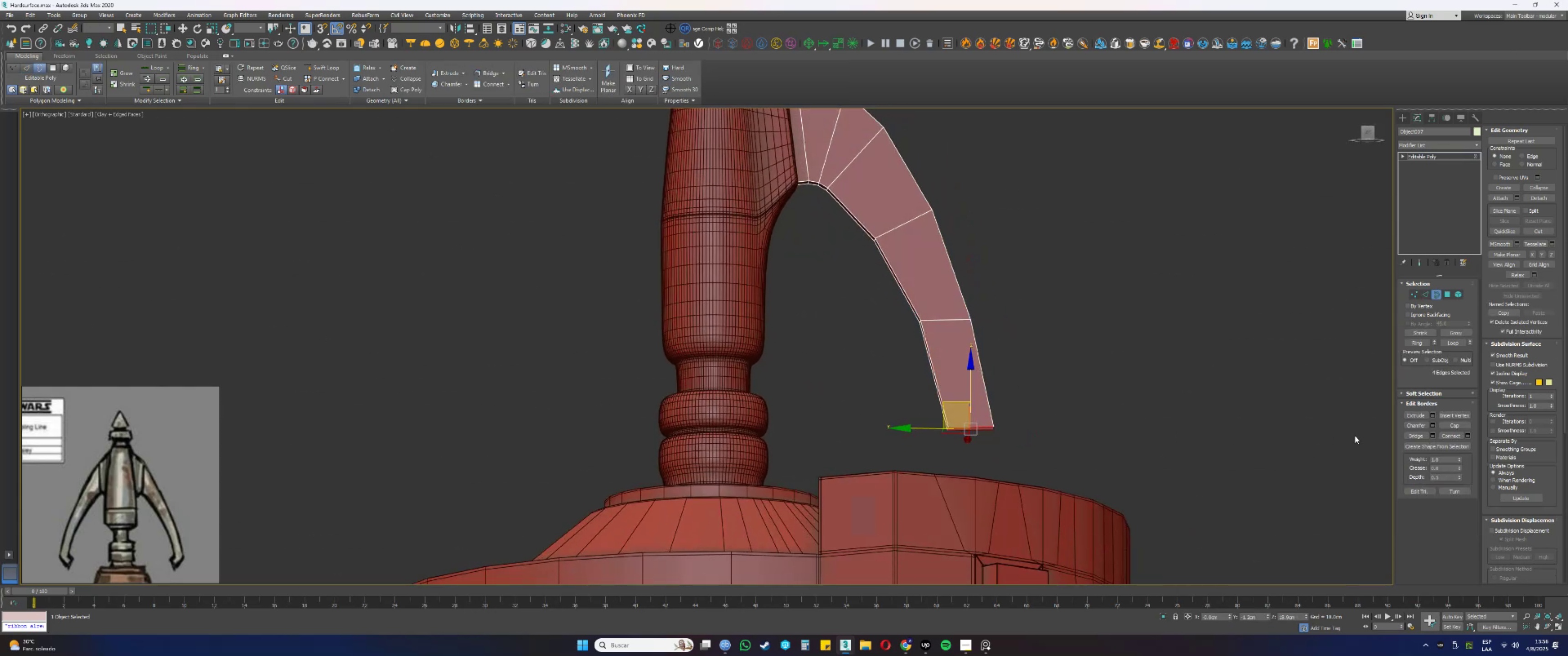 
left_click([1453, 427])
 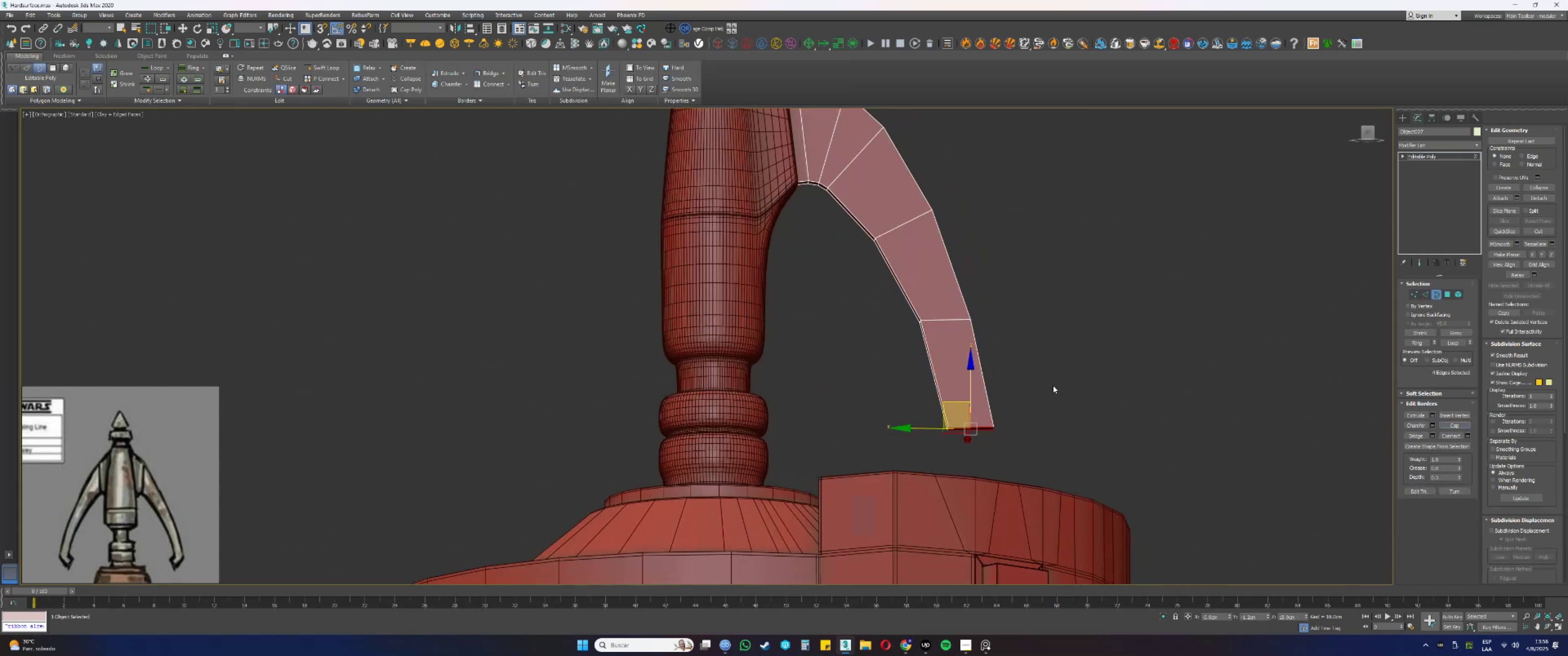 
scroll: coordinate [1019, 406], scroll_direction: up, amount: 1.0
 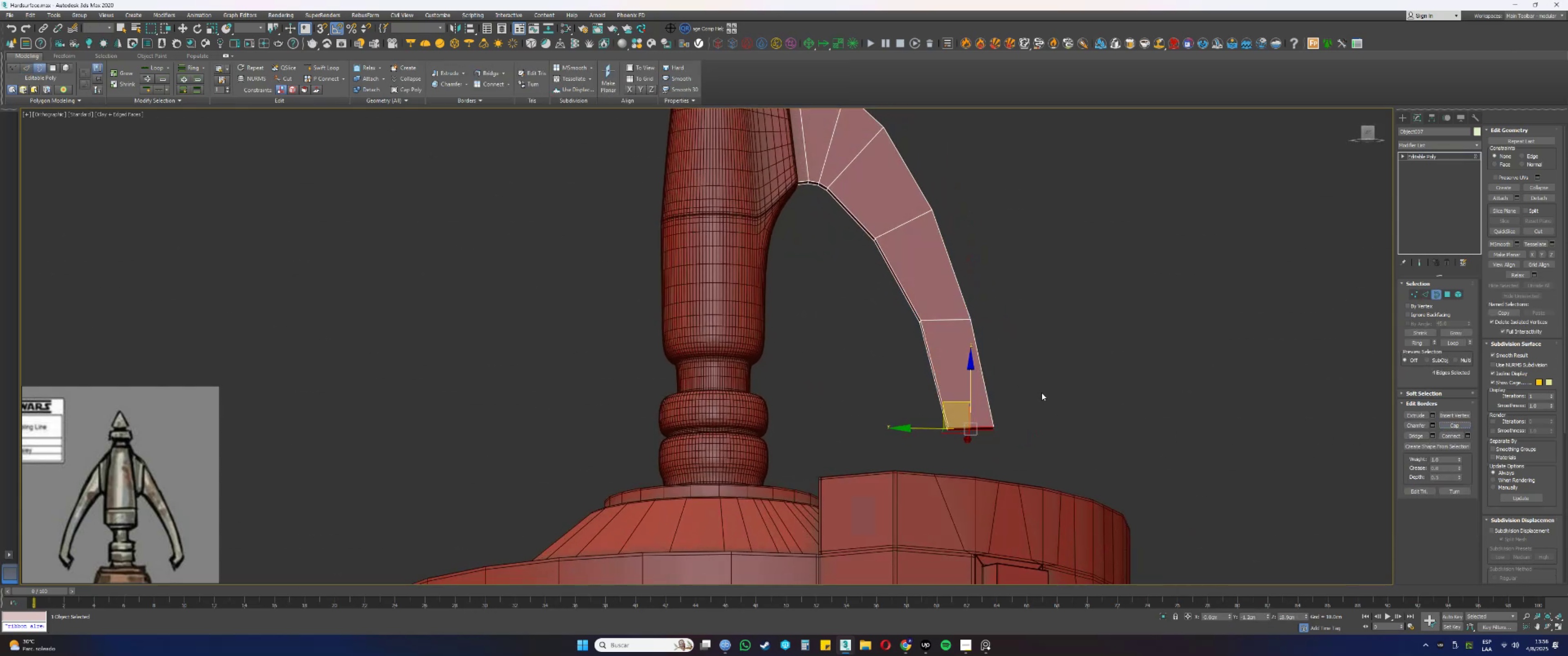 
key(4)
 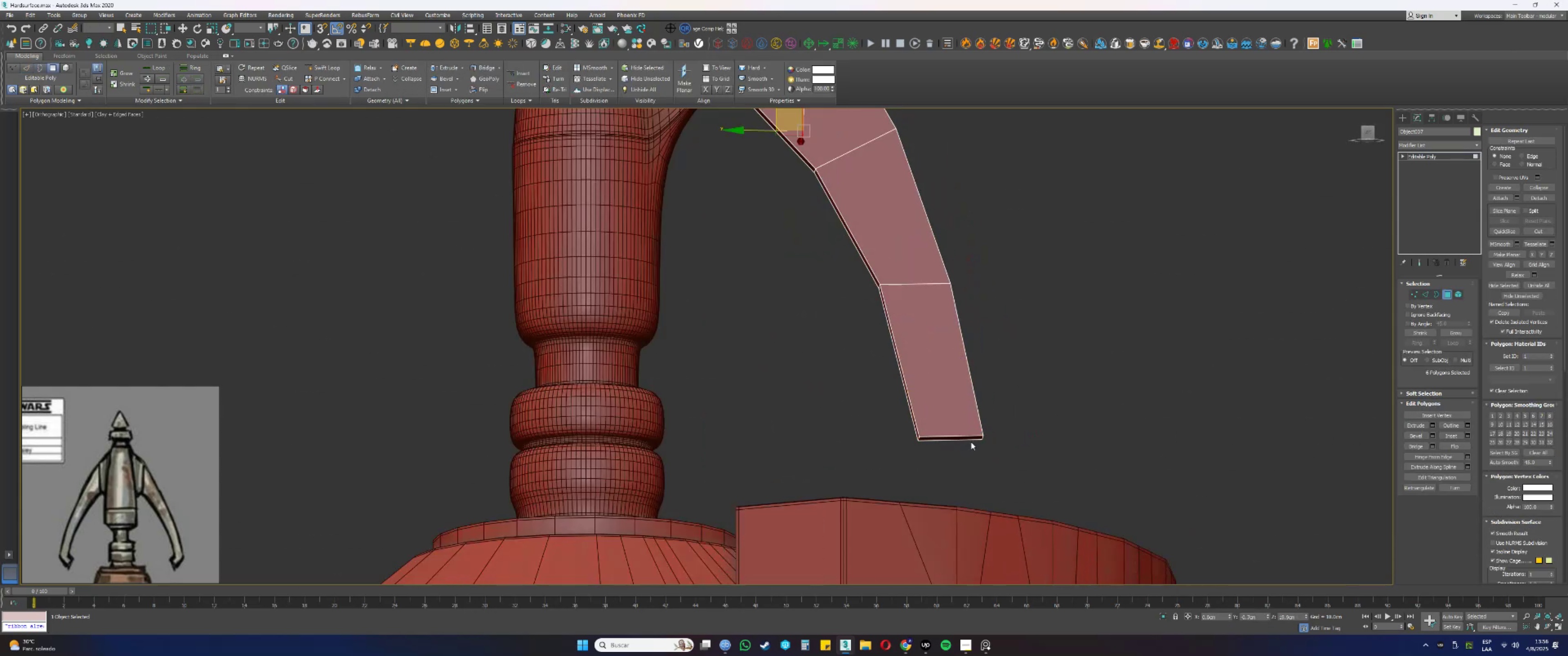 
left_click([963, 438])
 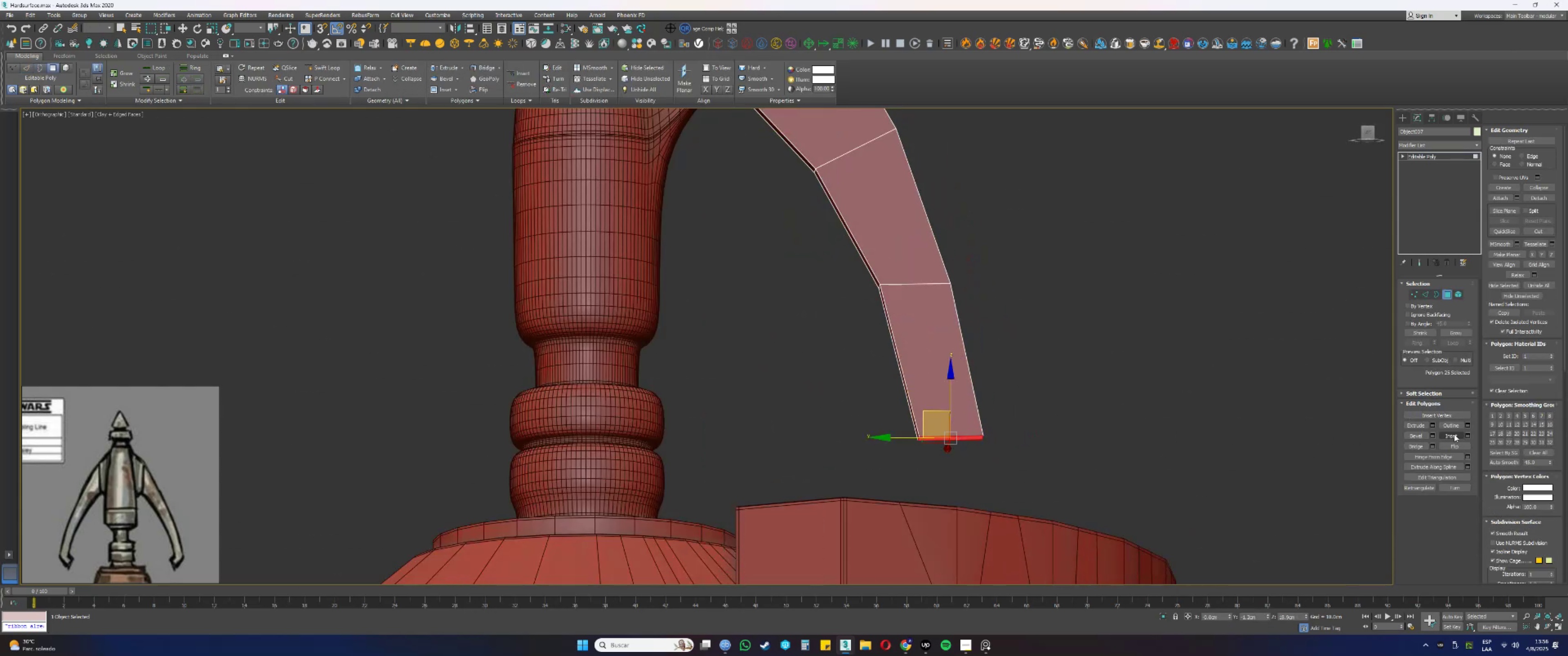 
left_click([1435, 425])
 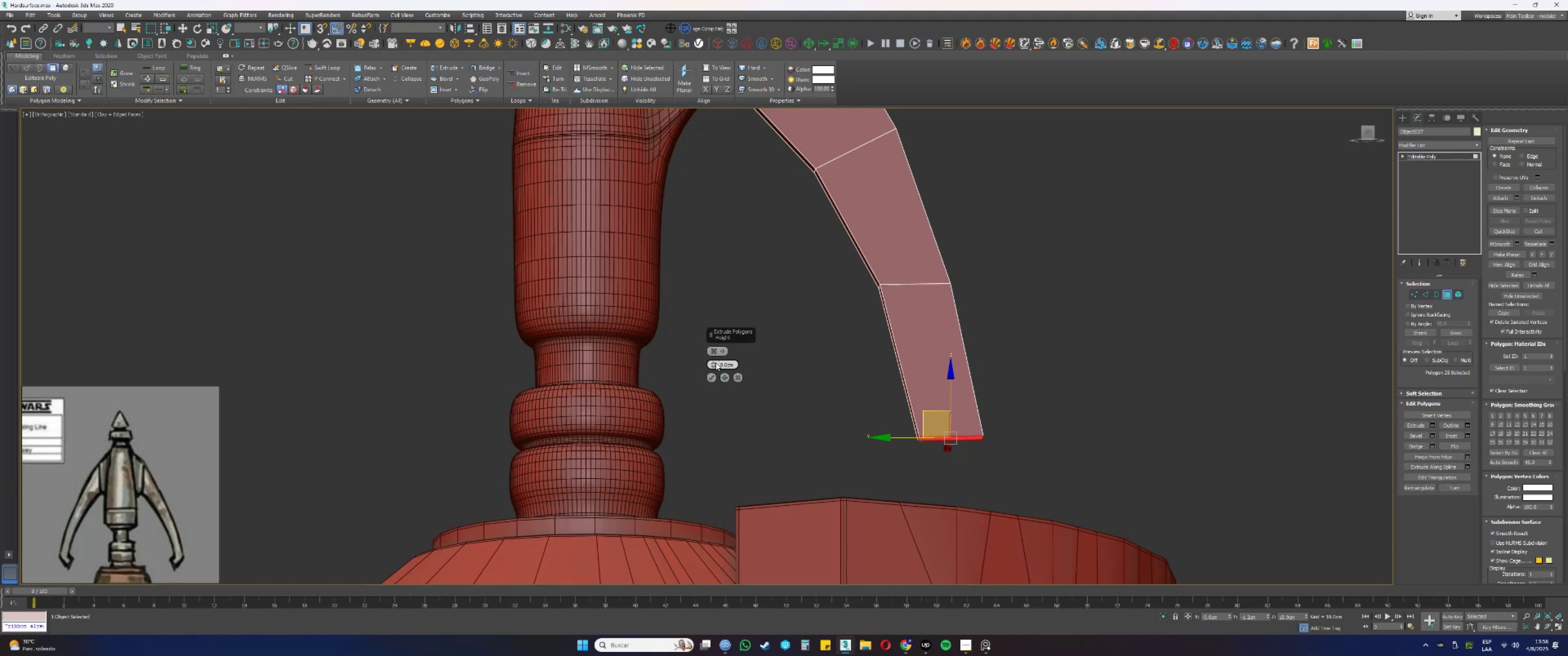 
triple_click([716, 362])
 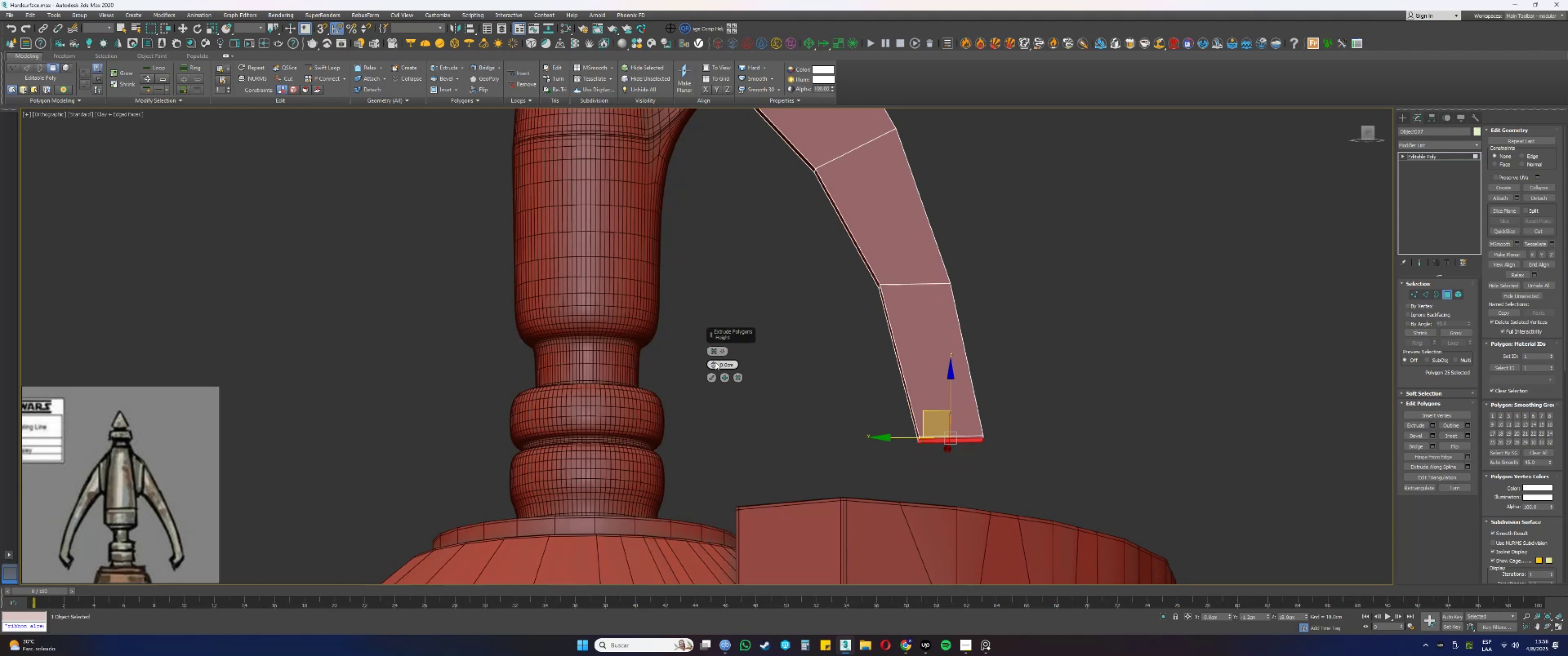 
triple_click([715, 362])
 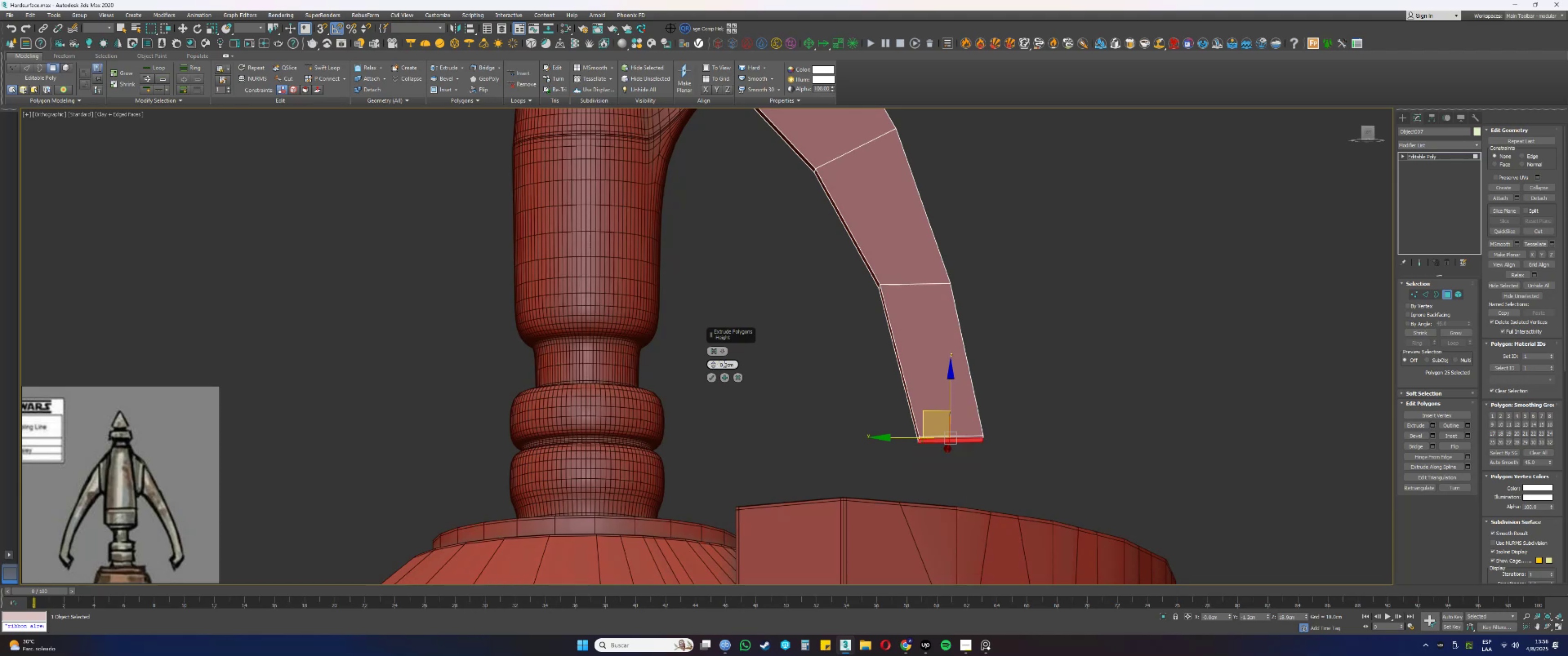 
double_click([724, 363])
 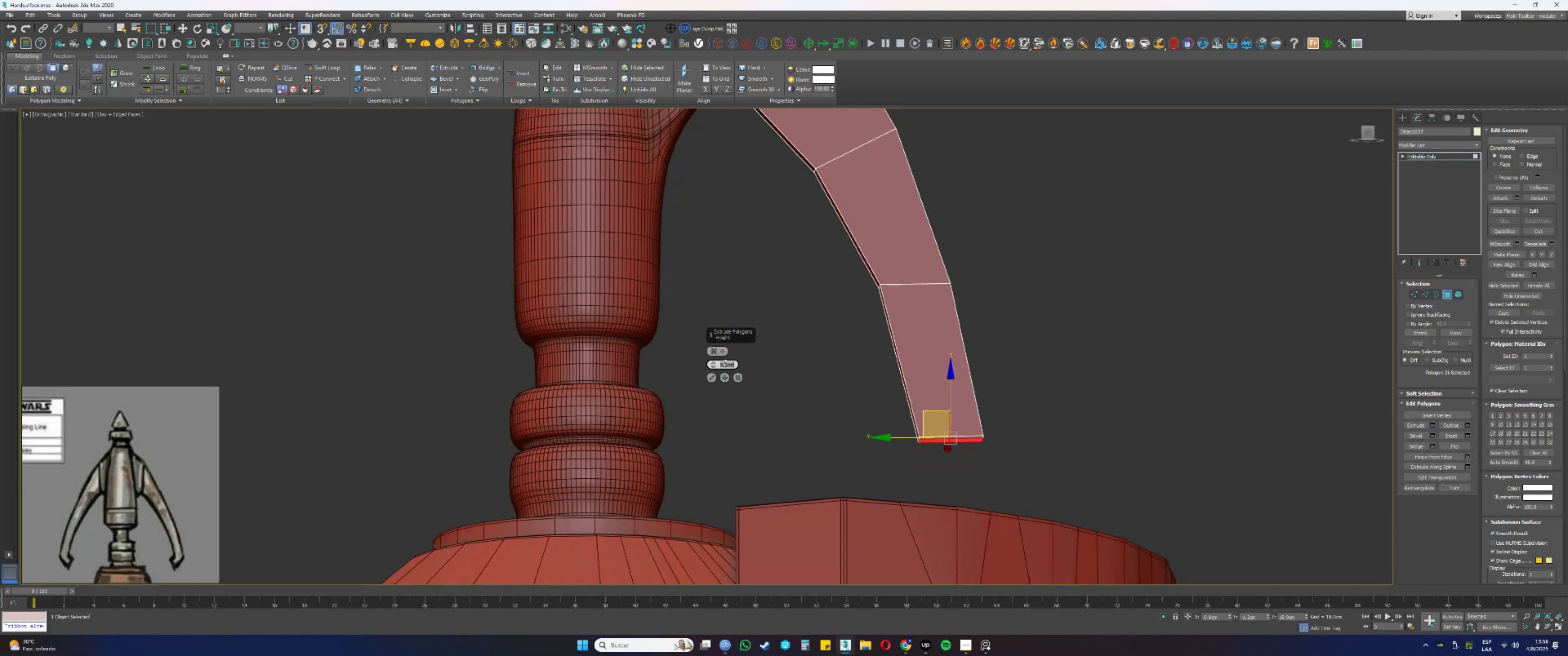 
key(NumpadDecimal)
 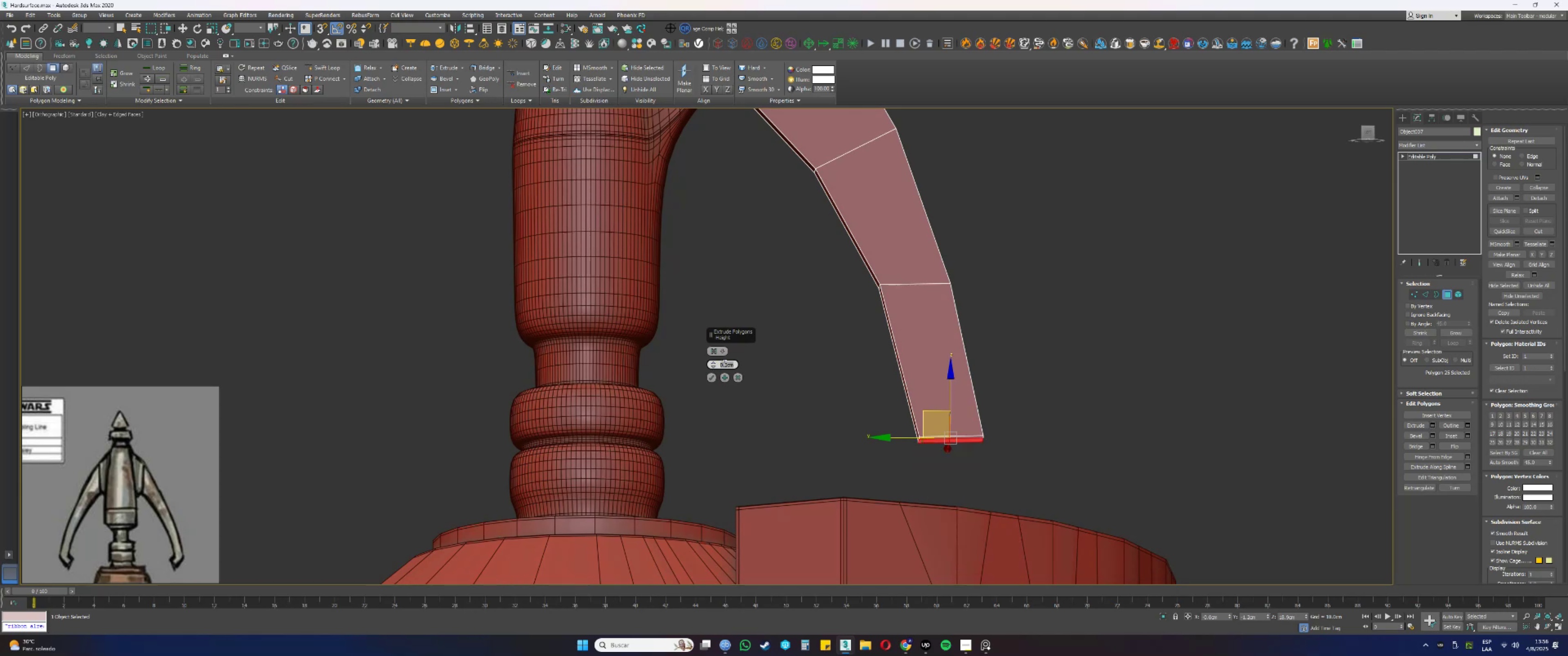 
key(Numpad1)
 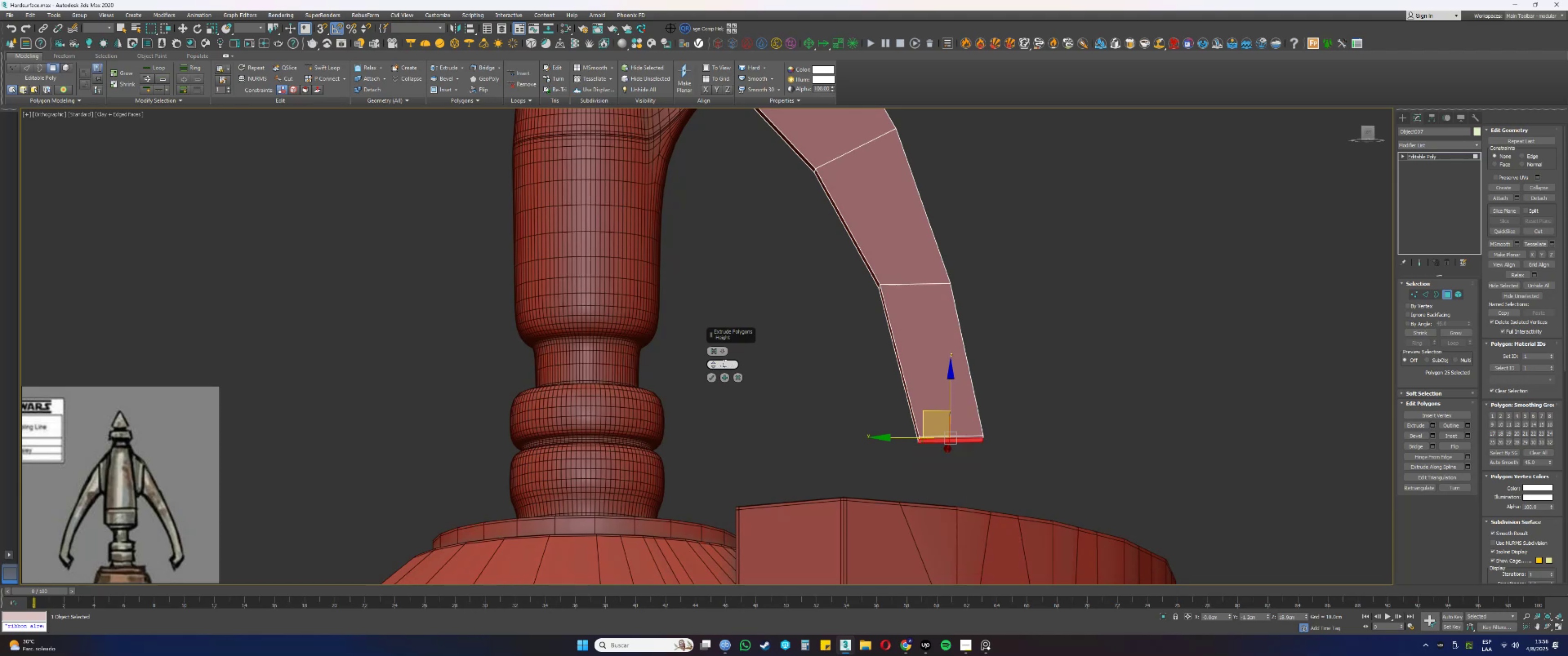 
key(NumpadEnter)
 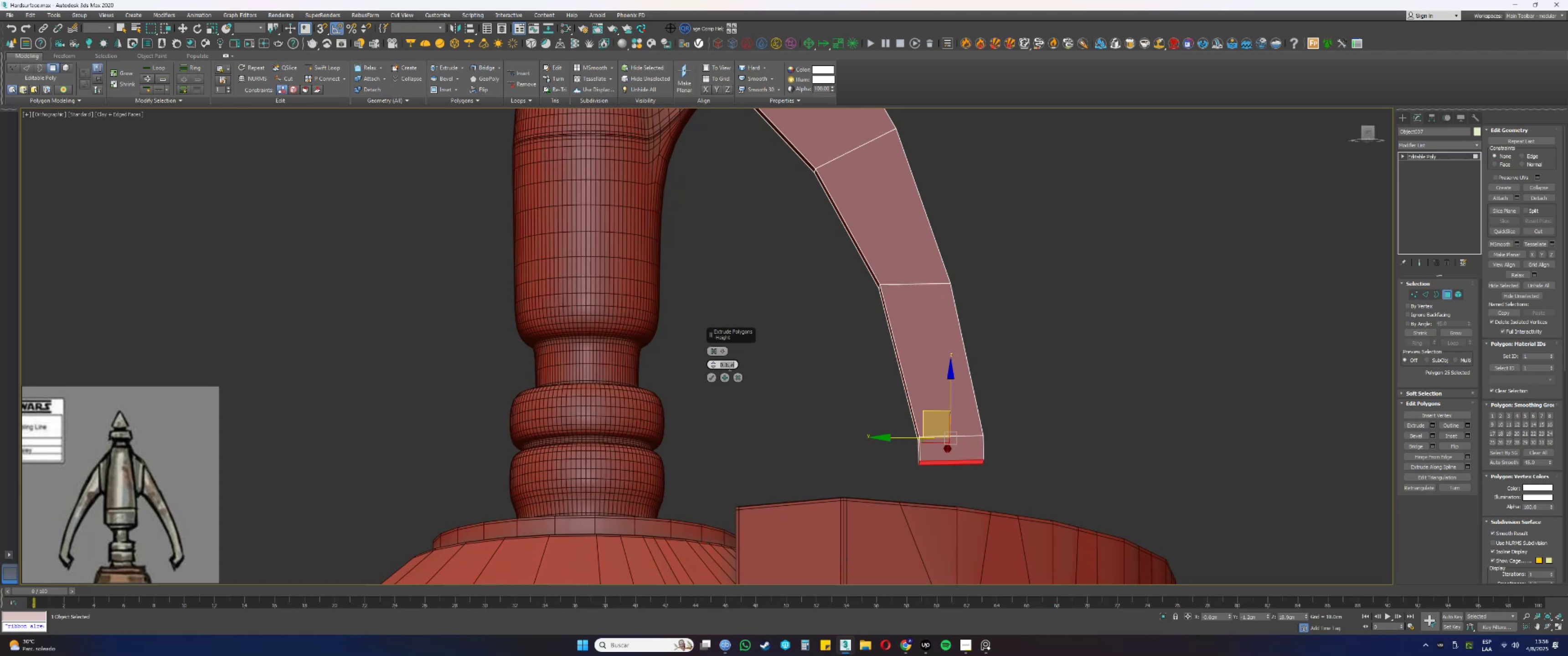 
left_click([714, 376])
 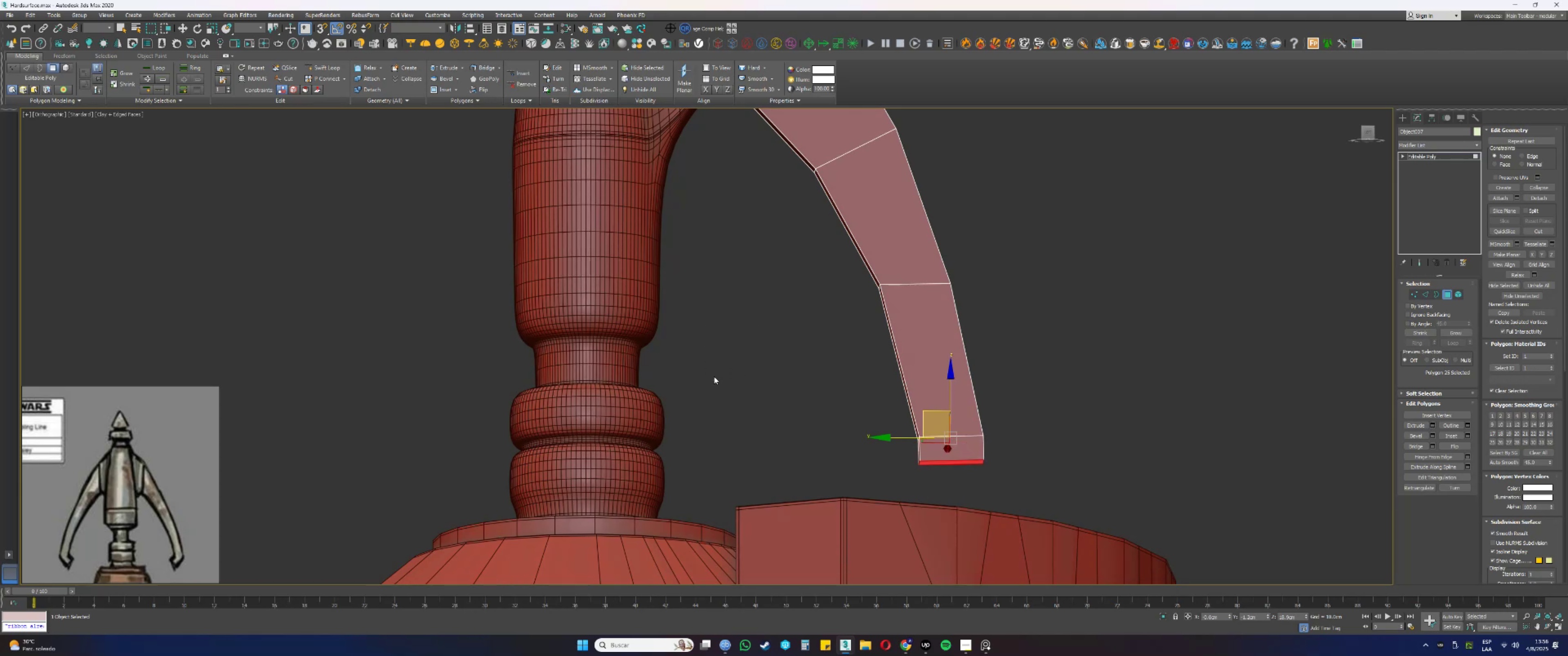 
key(Alt+AltLeft)
 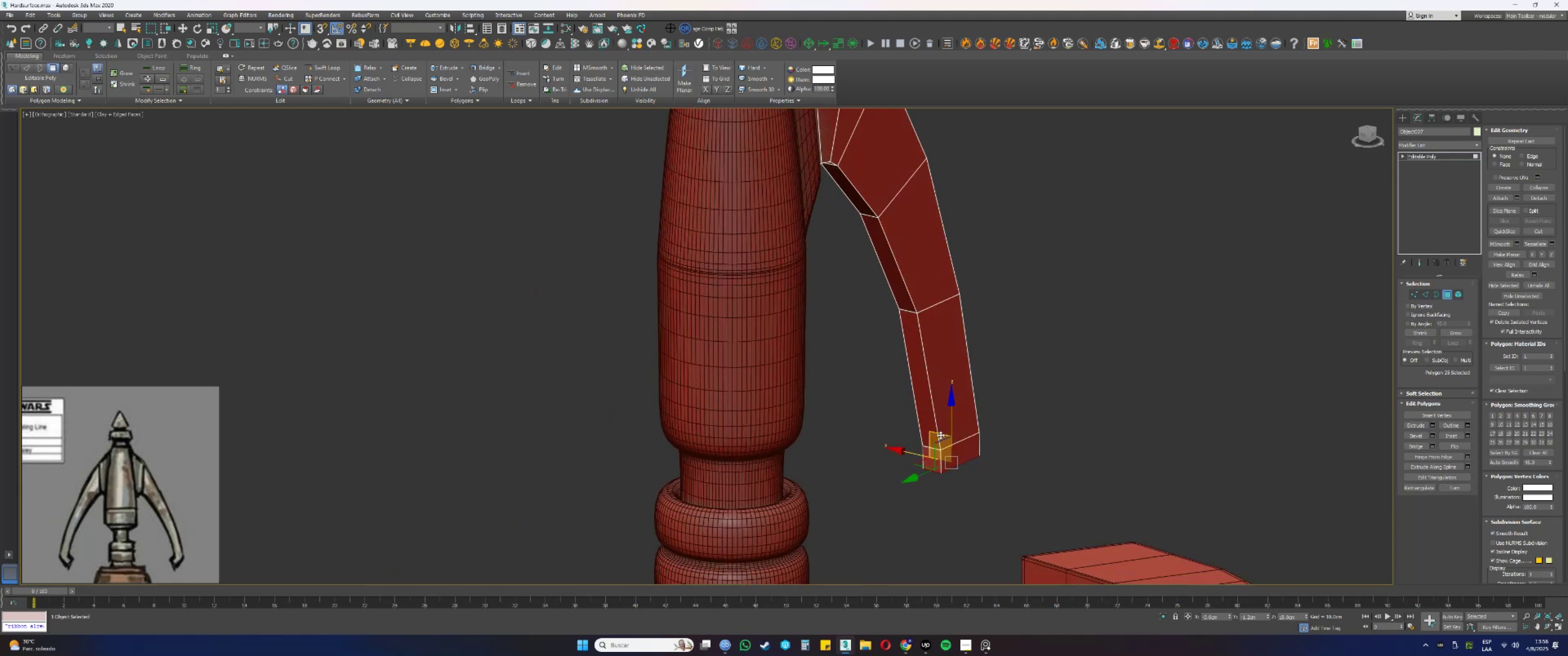 
left_click([934, 451])
 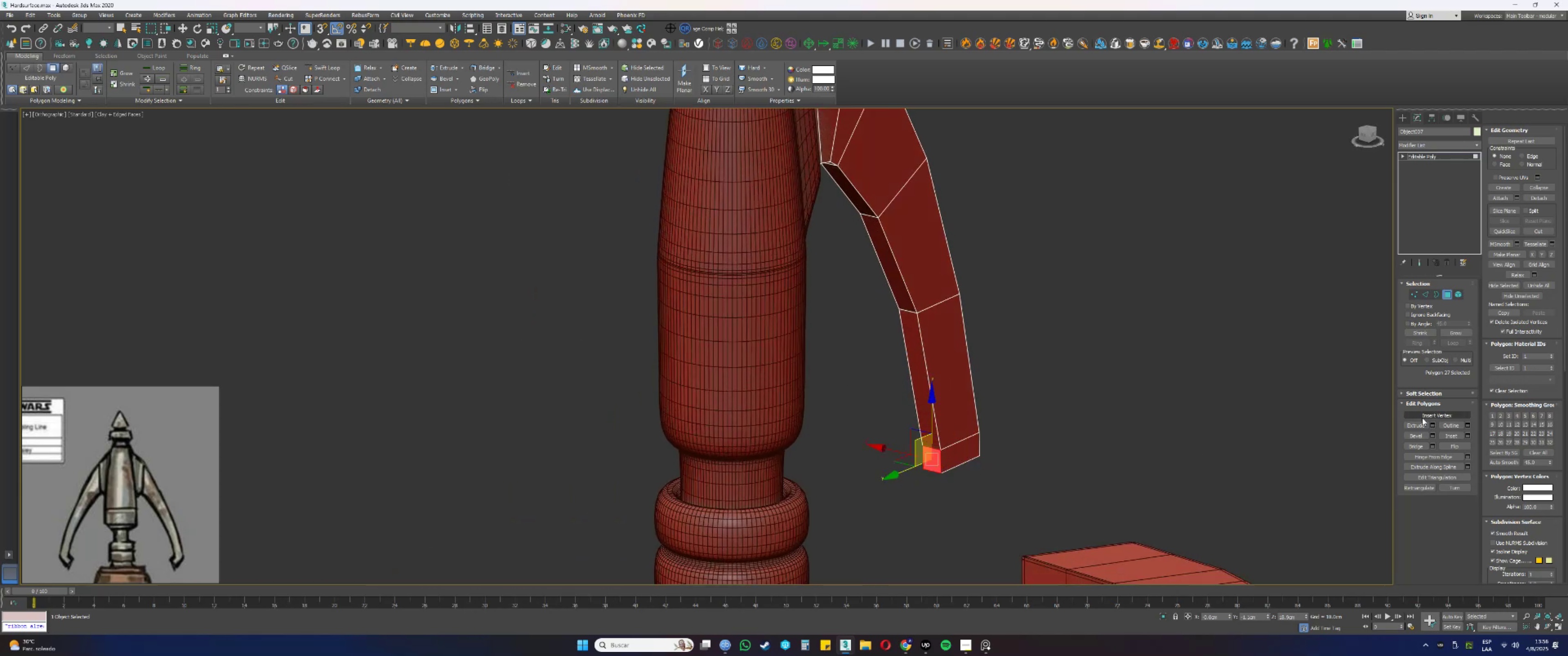 
left_click([1418, 425])
 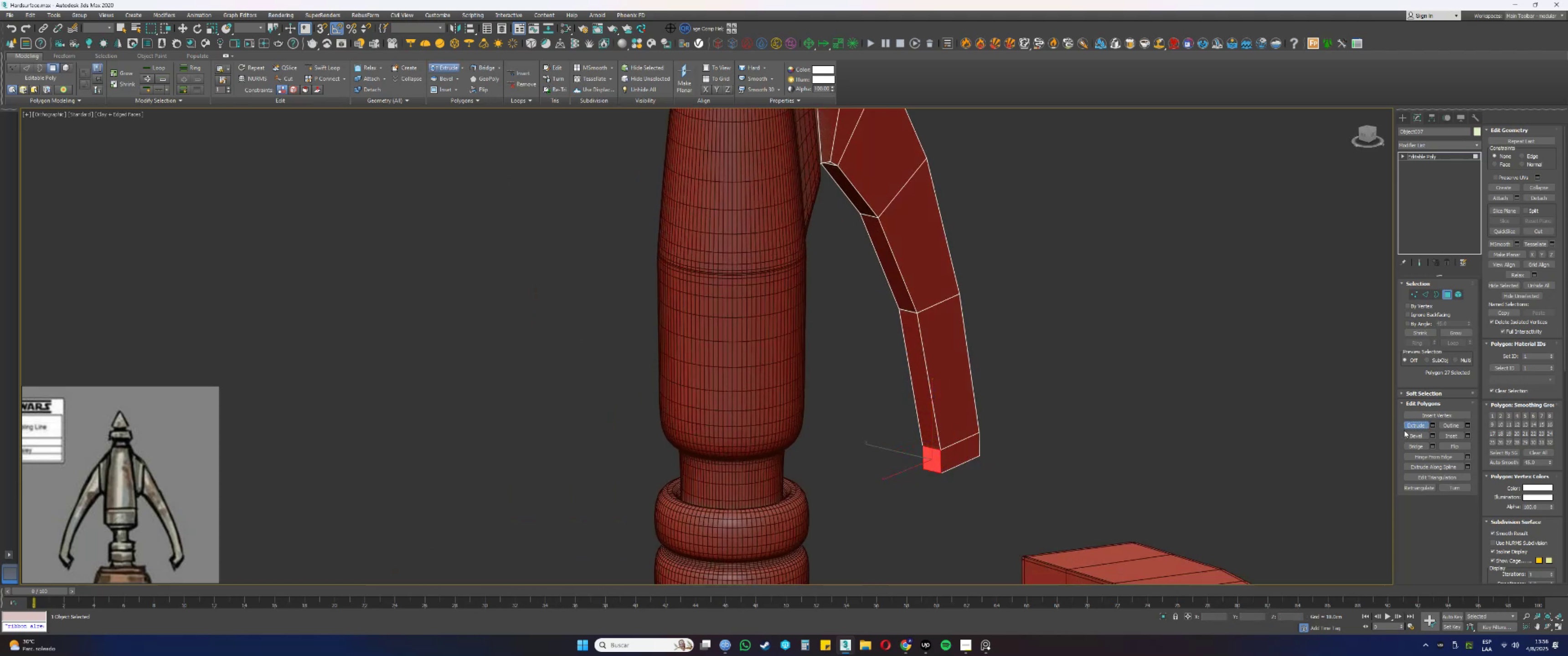 
key(Alt+AltLeft)
 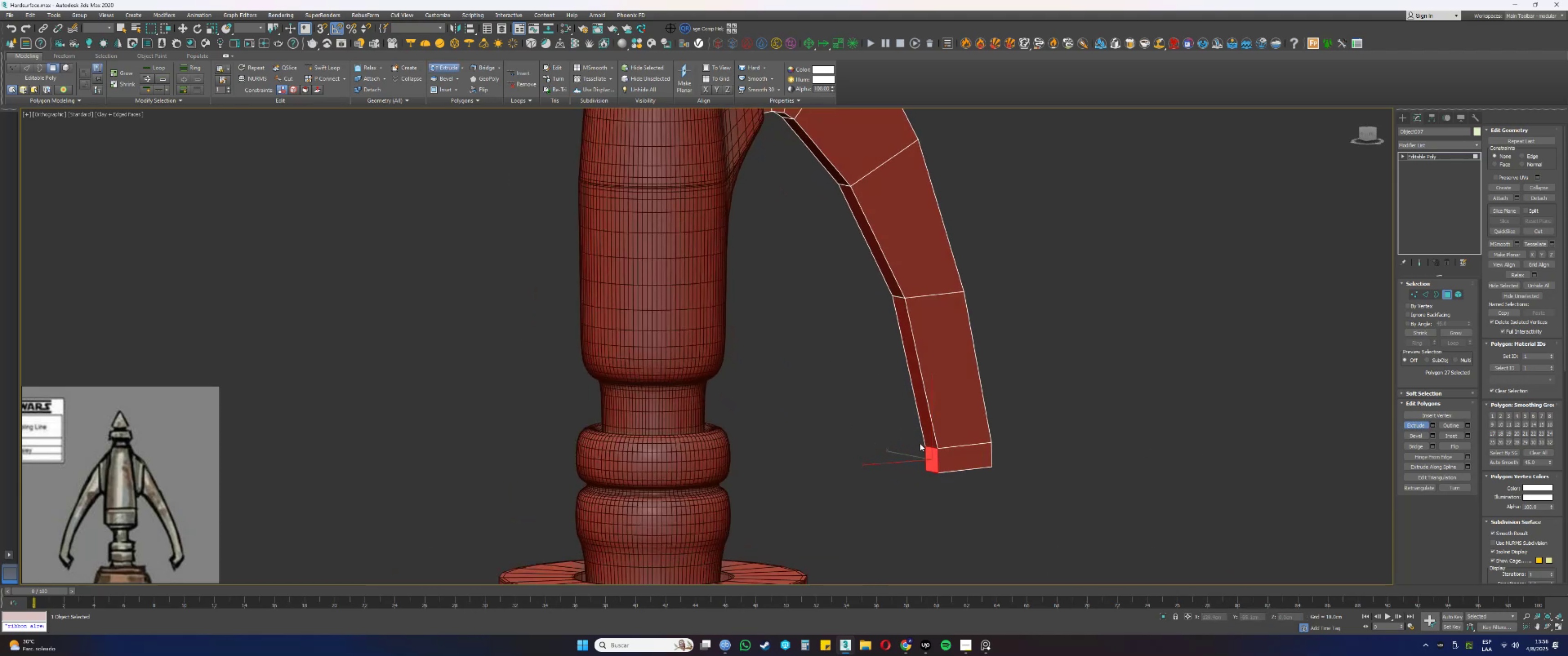 
left_click_drag(start_coordinate=[932, 455], to_coordinate=[923, 412])
 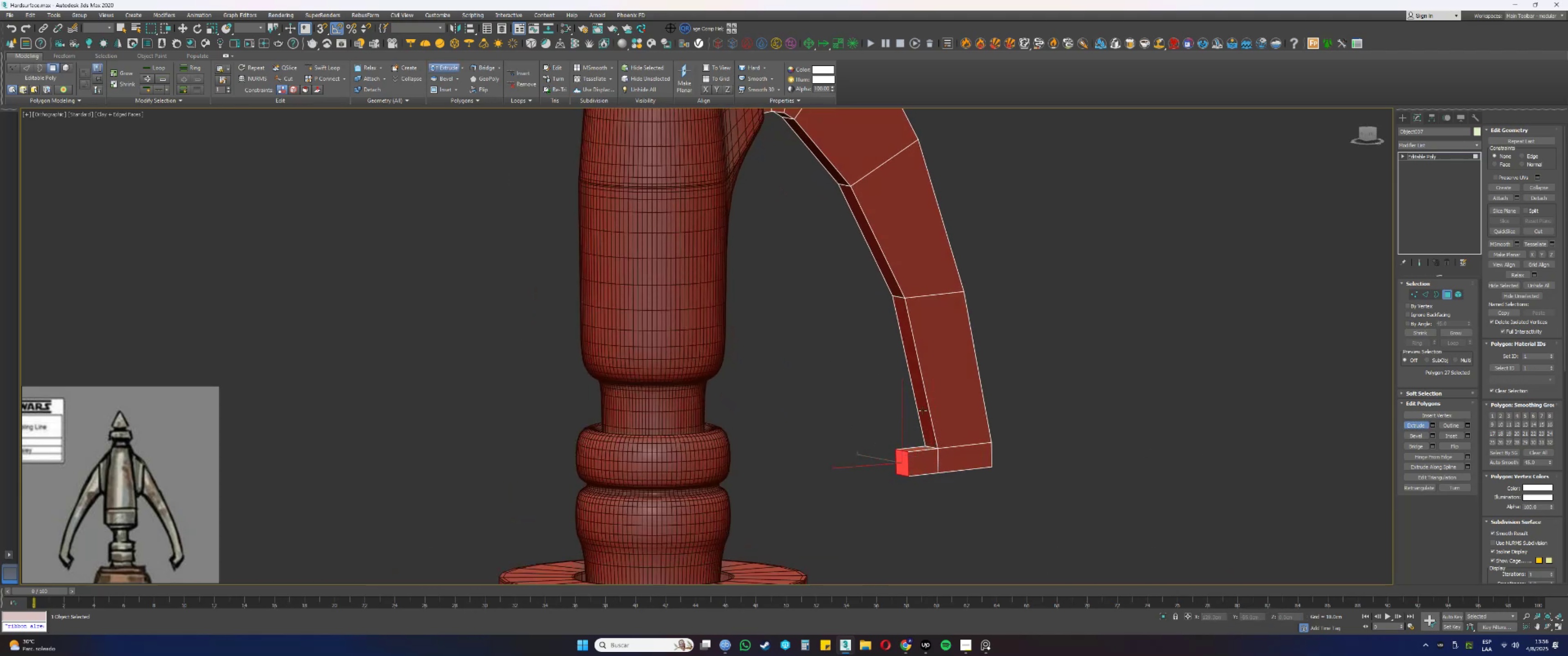 
key(Alt+AltLeft)
 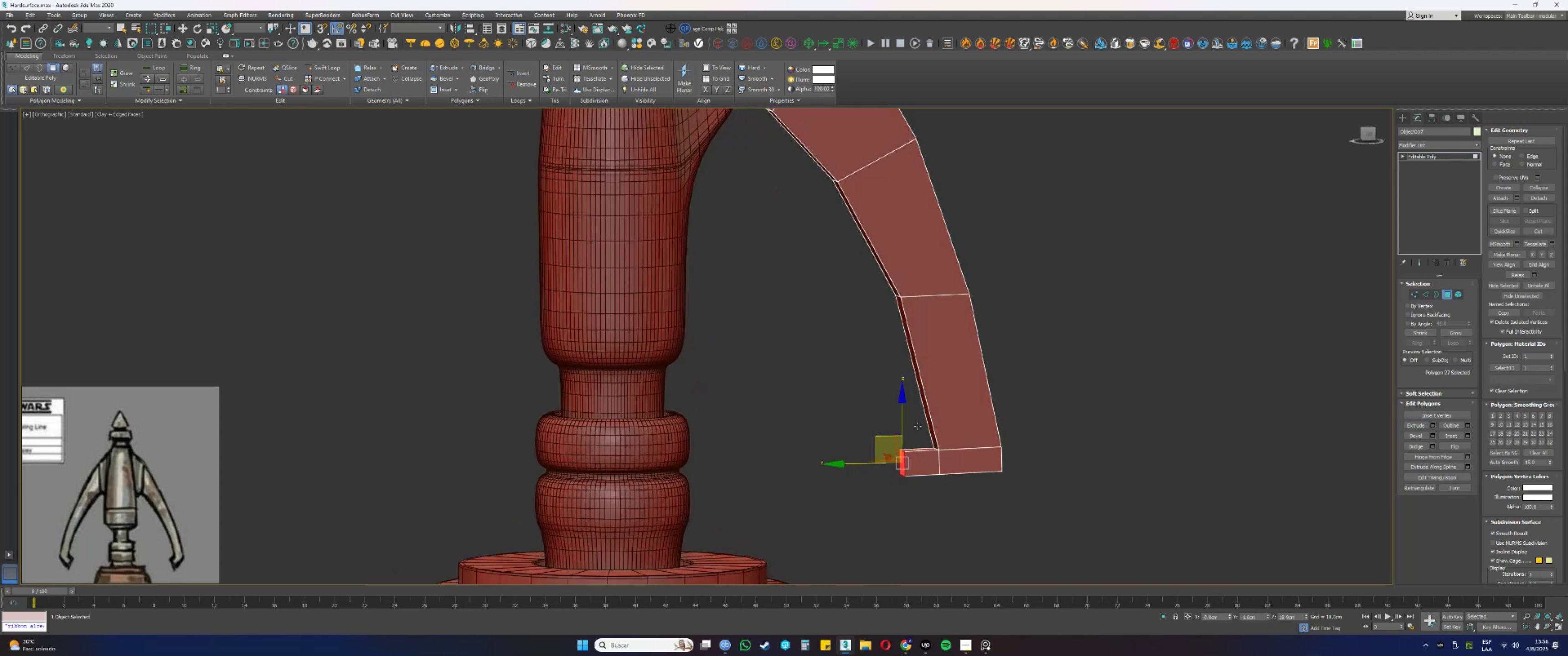 
type(wfz)
 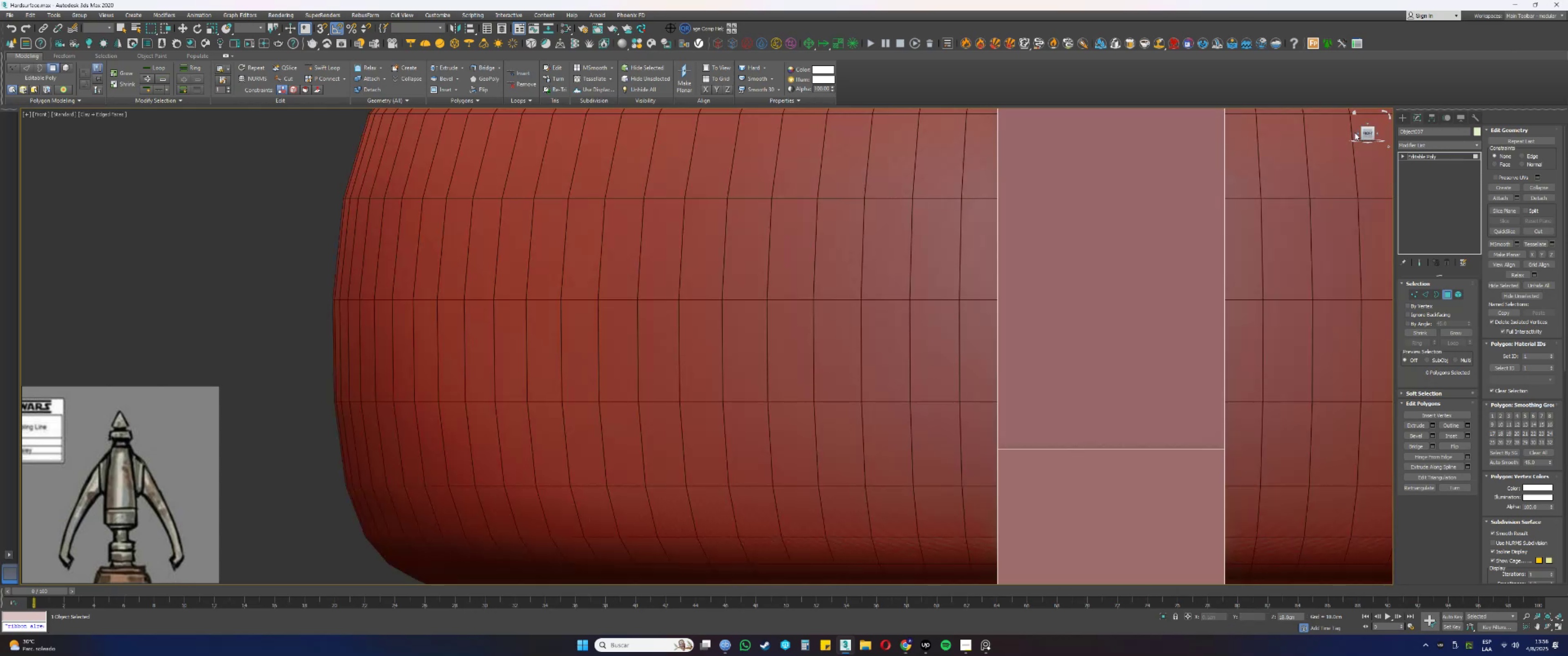 
left_click_drag(start_coordinate=[899, 409], to_coordinate=[903, 420])
 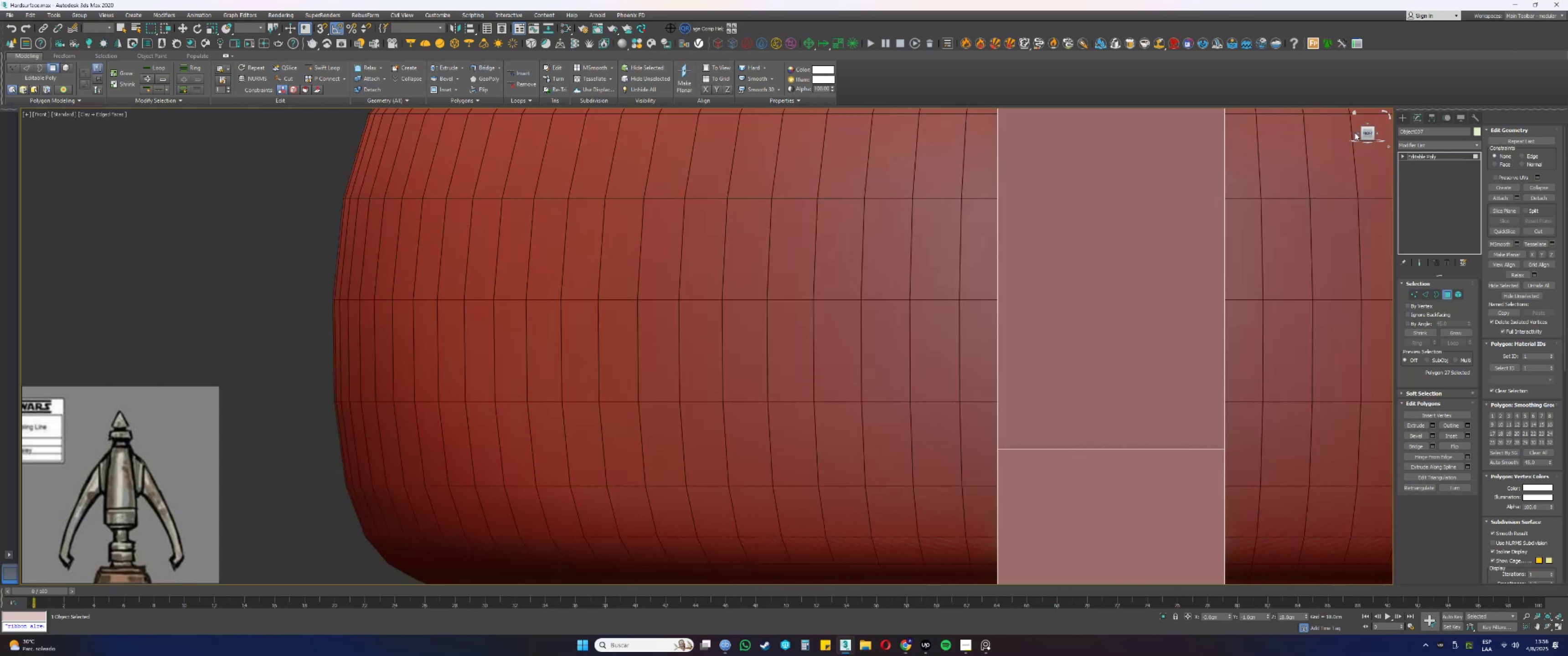 
double_click([1357, 133])
 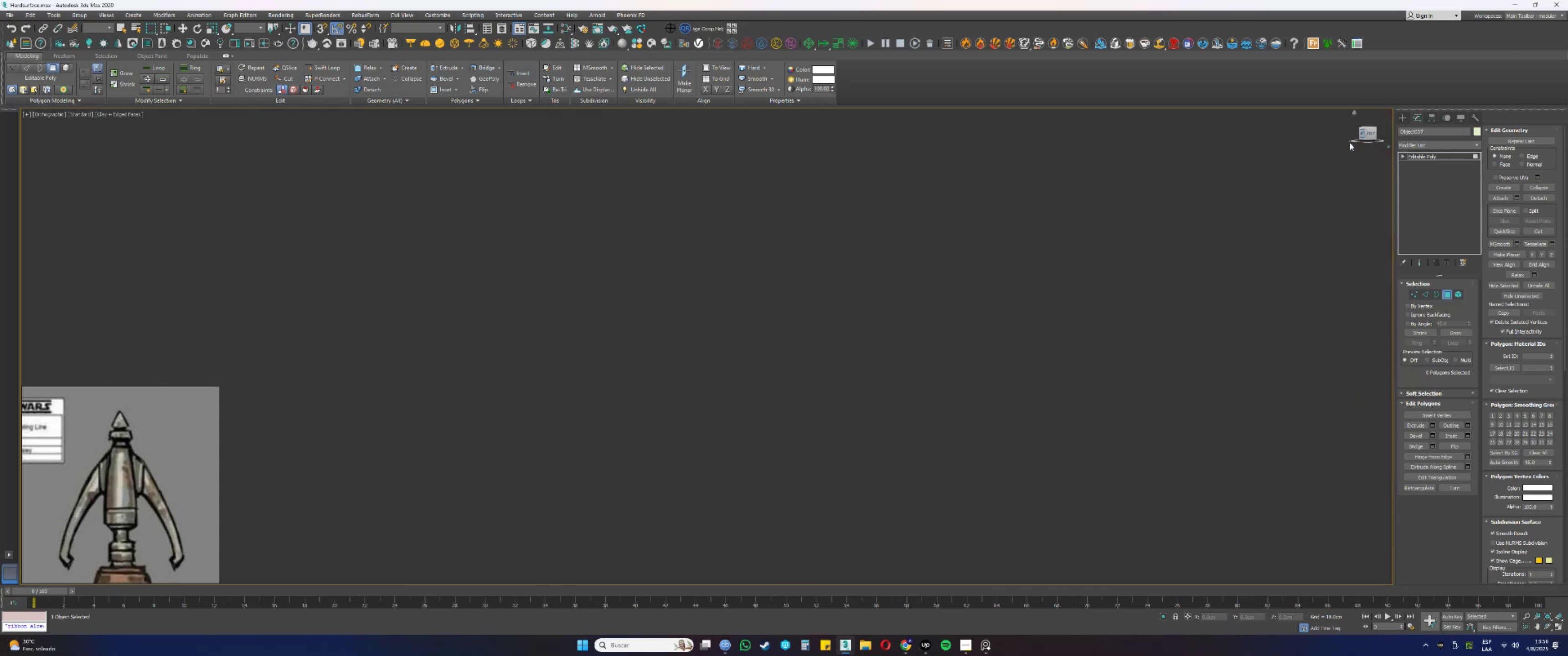 
type(zzz1)
 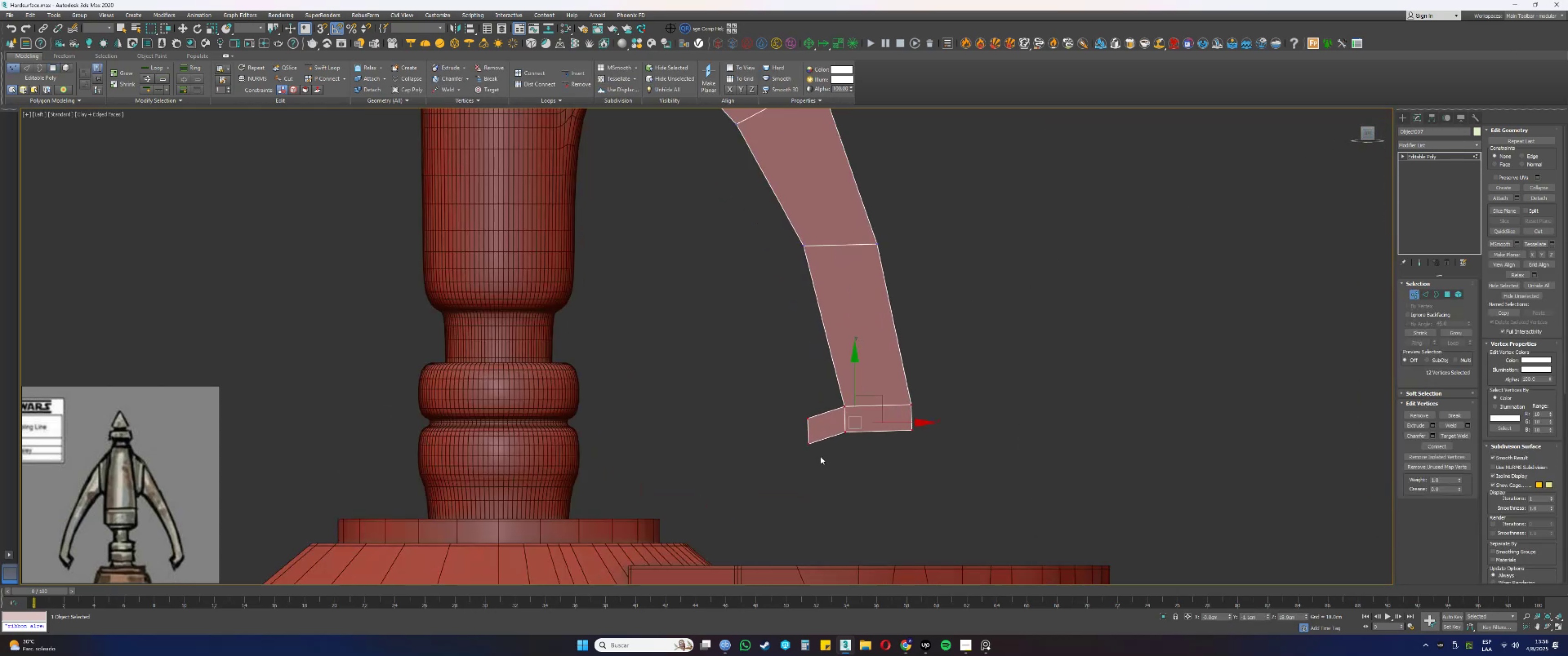 
scroll: coordinate [821, 457], scroll_direction: up, amount: 2.0
 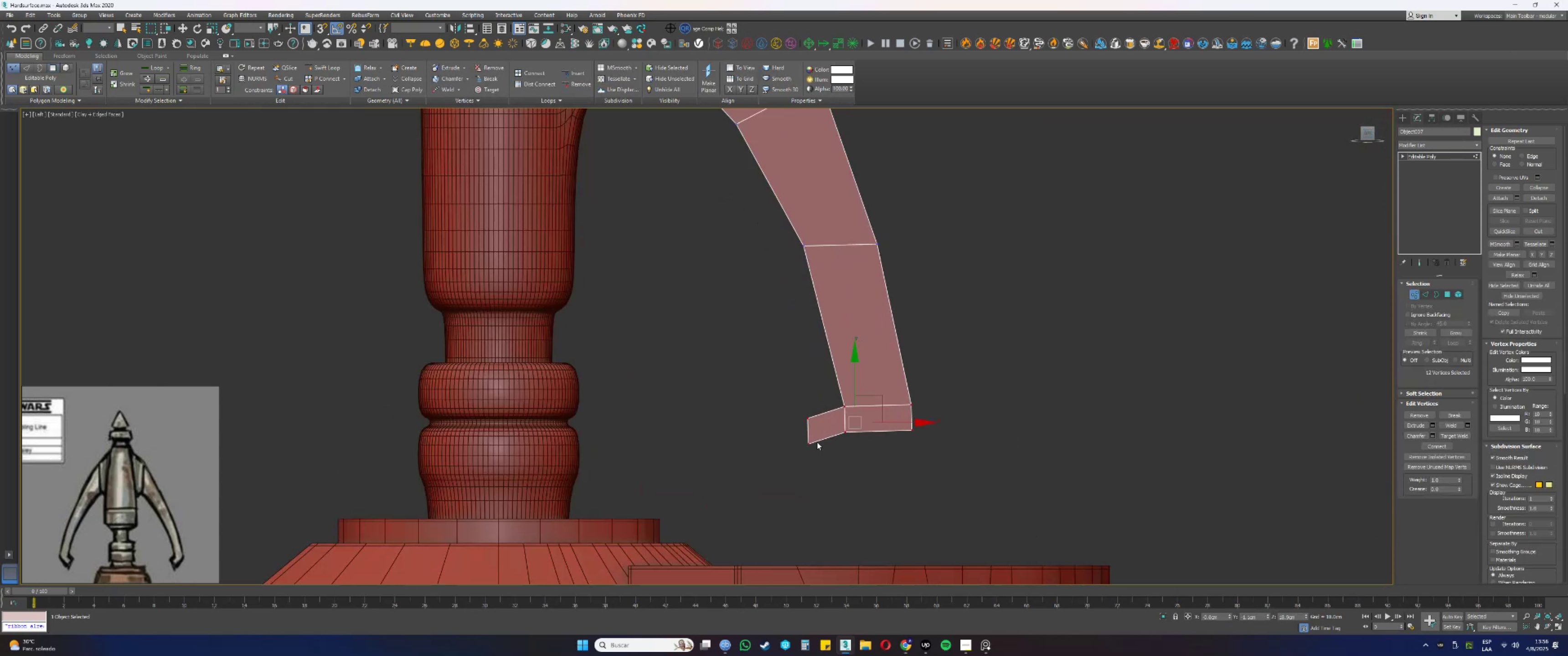 
left_click_drag(start_coordinate=[821, 457], to_coordinate=[794, 406])
 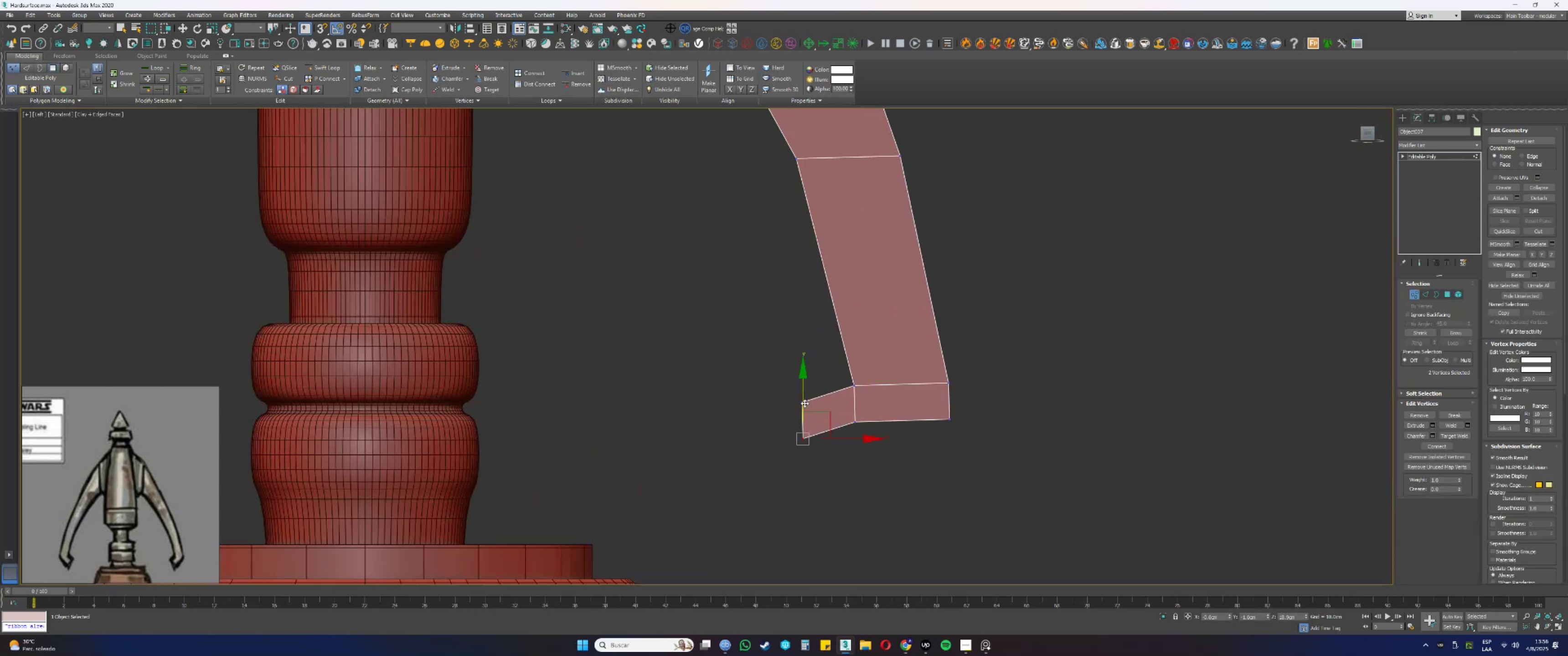 
left_click_drag(start_coordinate=[814, 479], to_coordinate=[792, 379])
 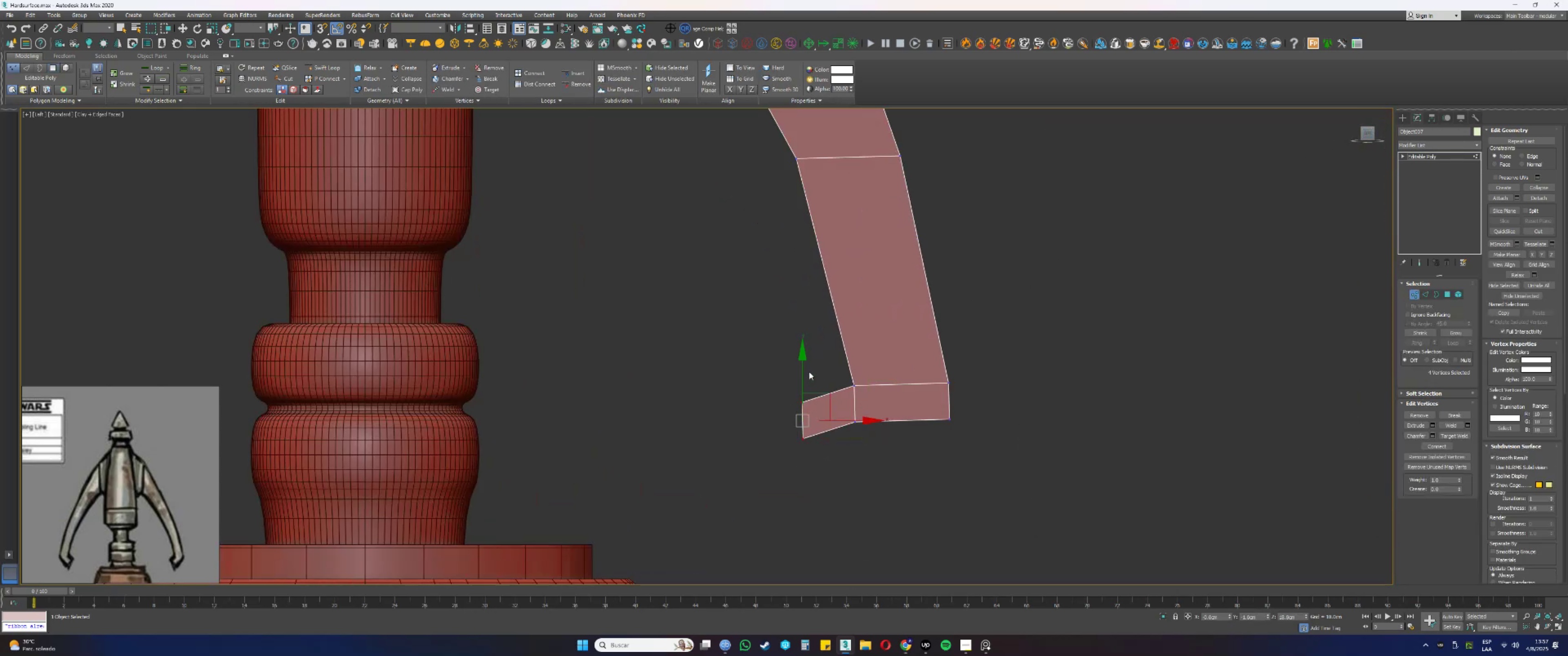 
left_click_drag(start_coordinate=[804, 373], to_coordinate=[808, 393])
 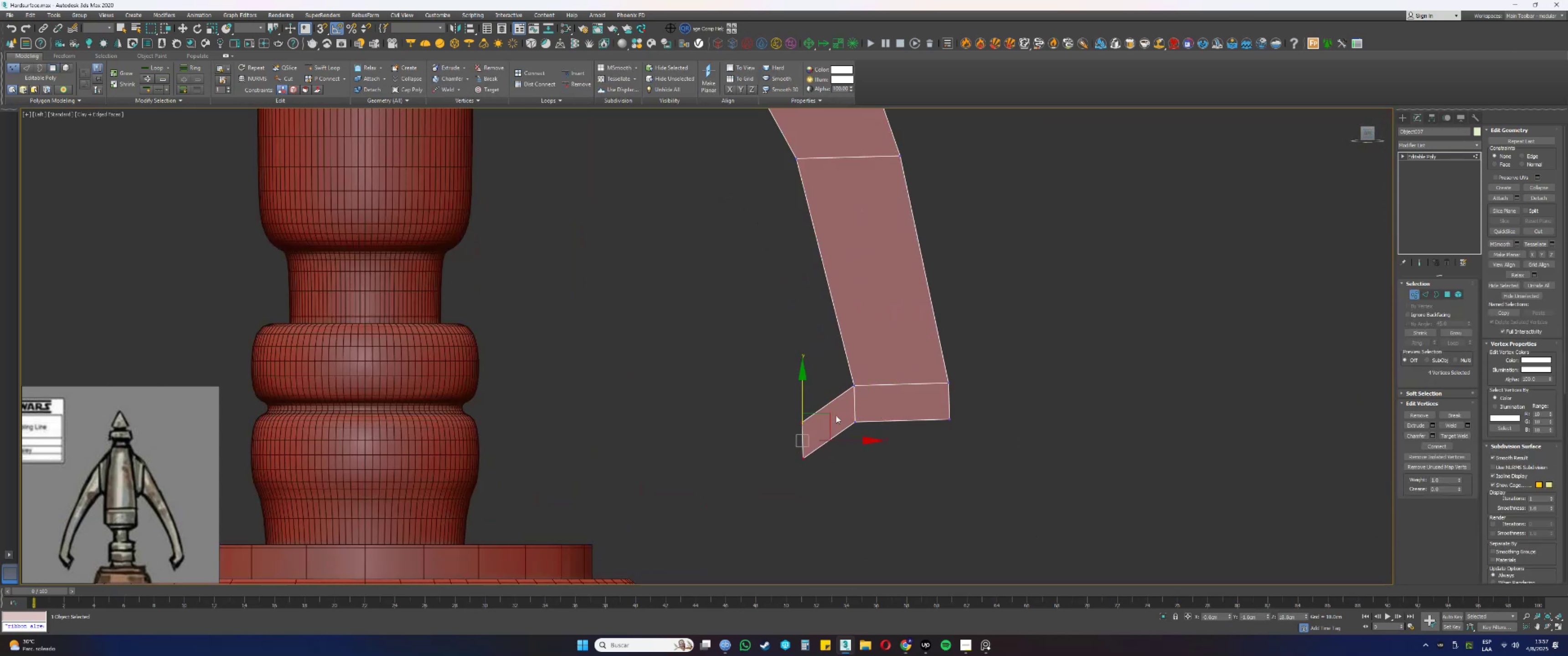 
left_click_drag(start_coordinate=[876, 448], to_coordinate=[848, 409])
 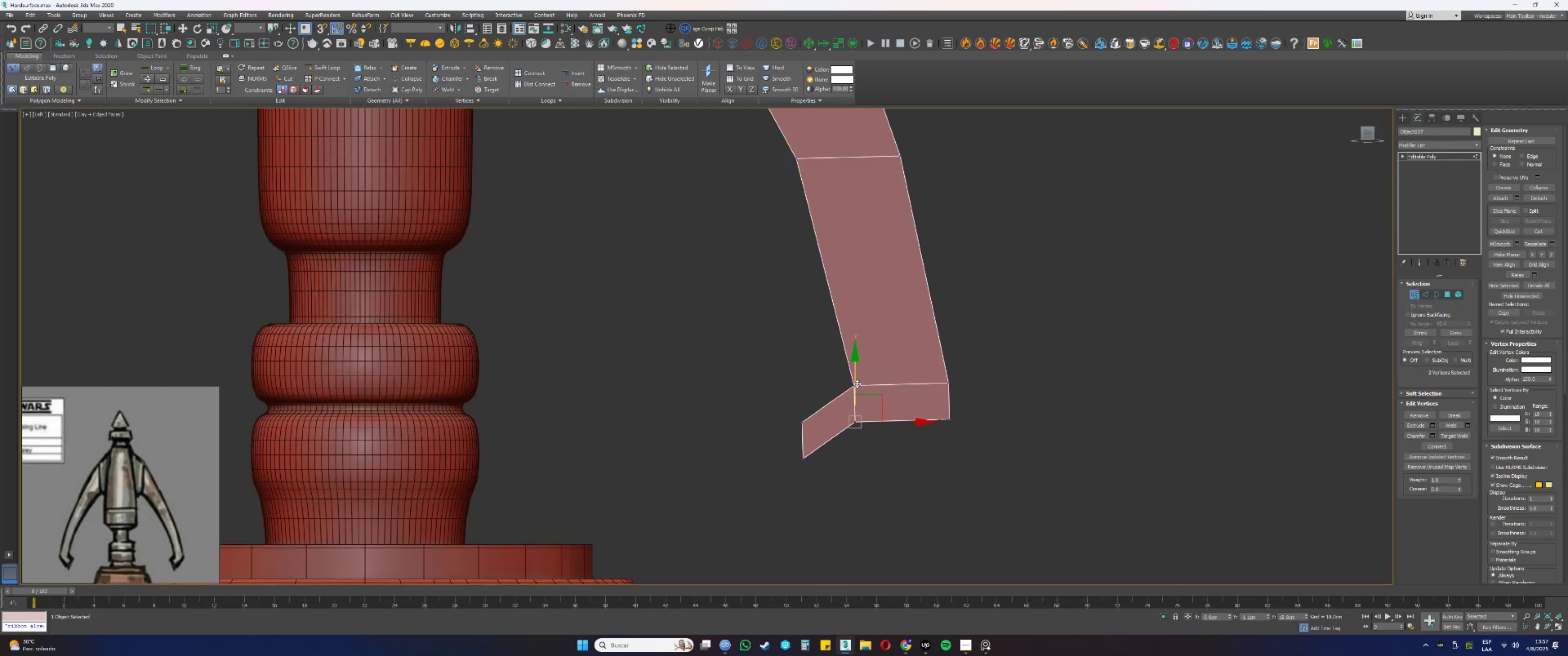 
left_click_drag(start_coordinate=[856, 382], to_coordinate=[857, 405])
 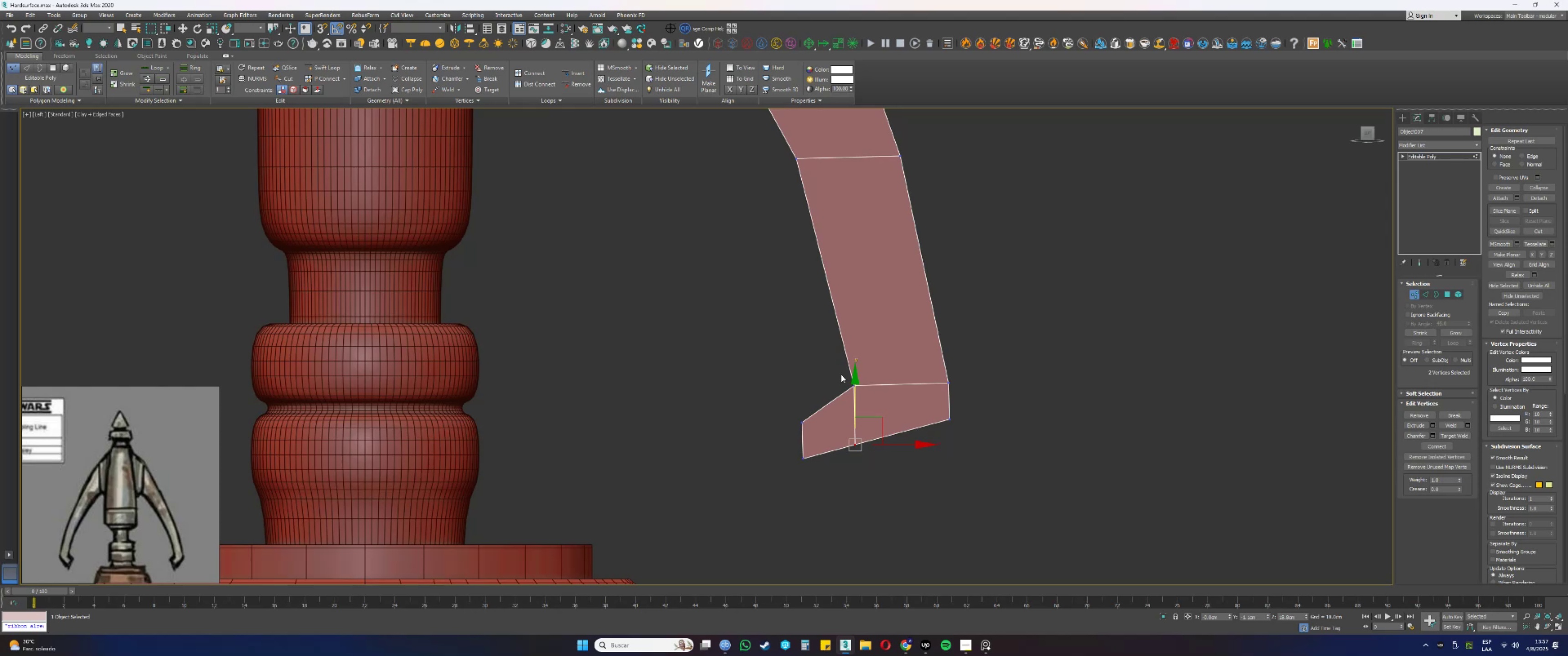 
scroll: coordinate [901, 425], scroll_direction: down, amount: 2.0
 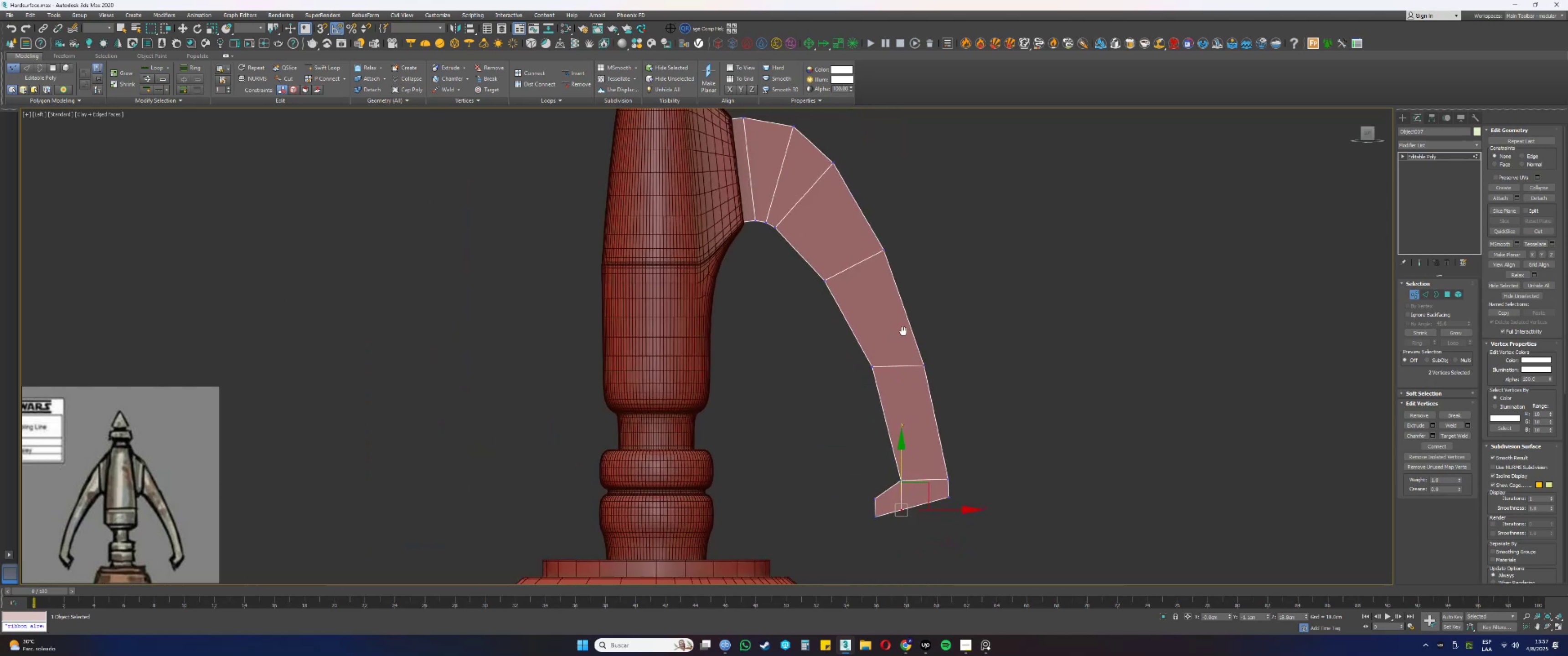 
type(133ttt)
 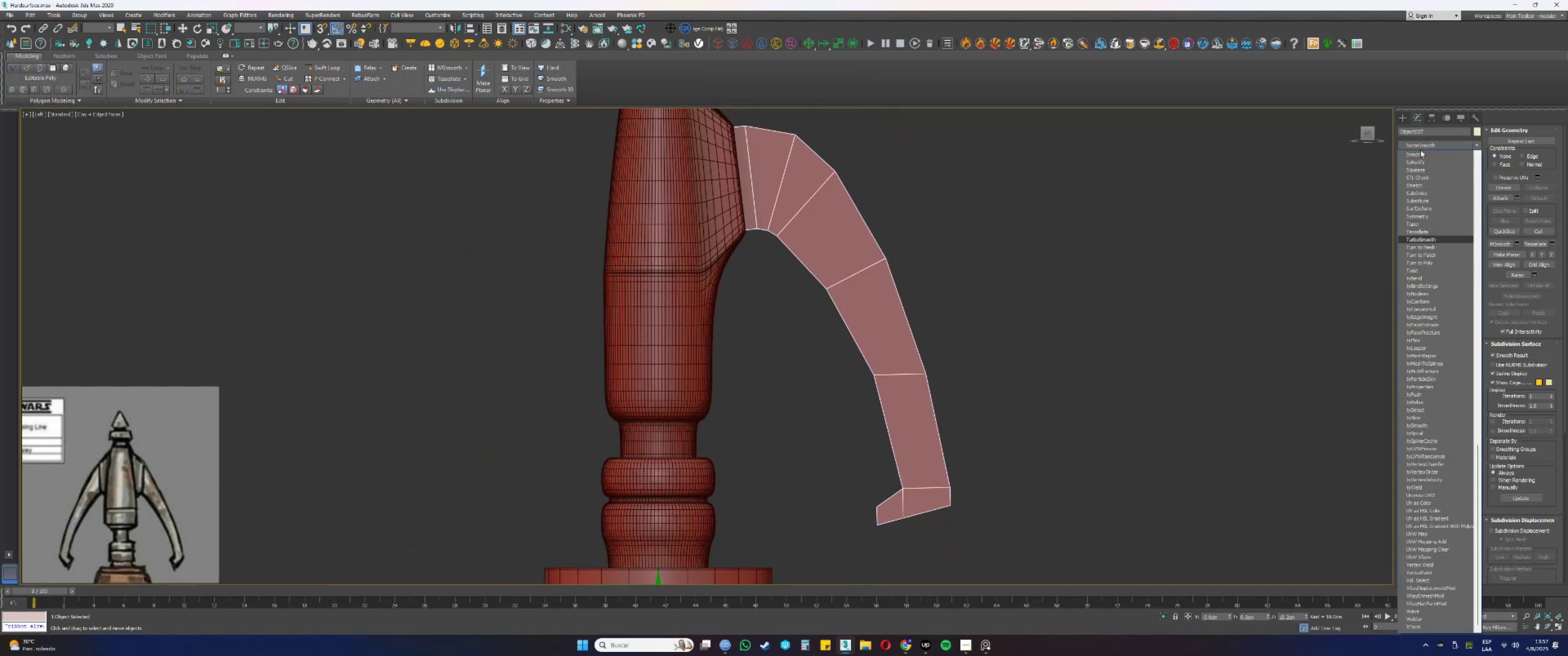 
left_click_drag(start_coordinate=[890, 540], to_coordinate=[844, 485])
 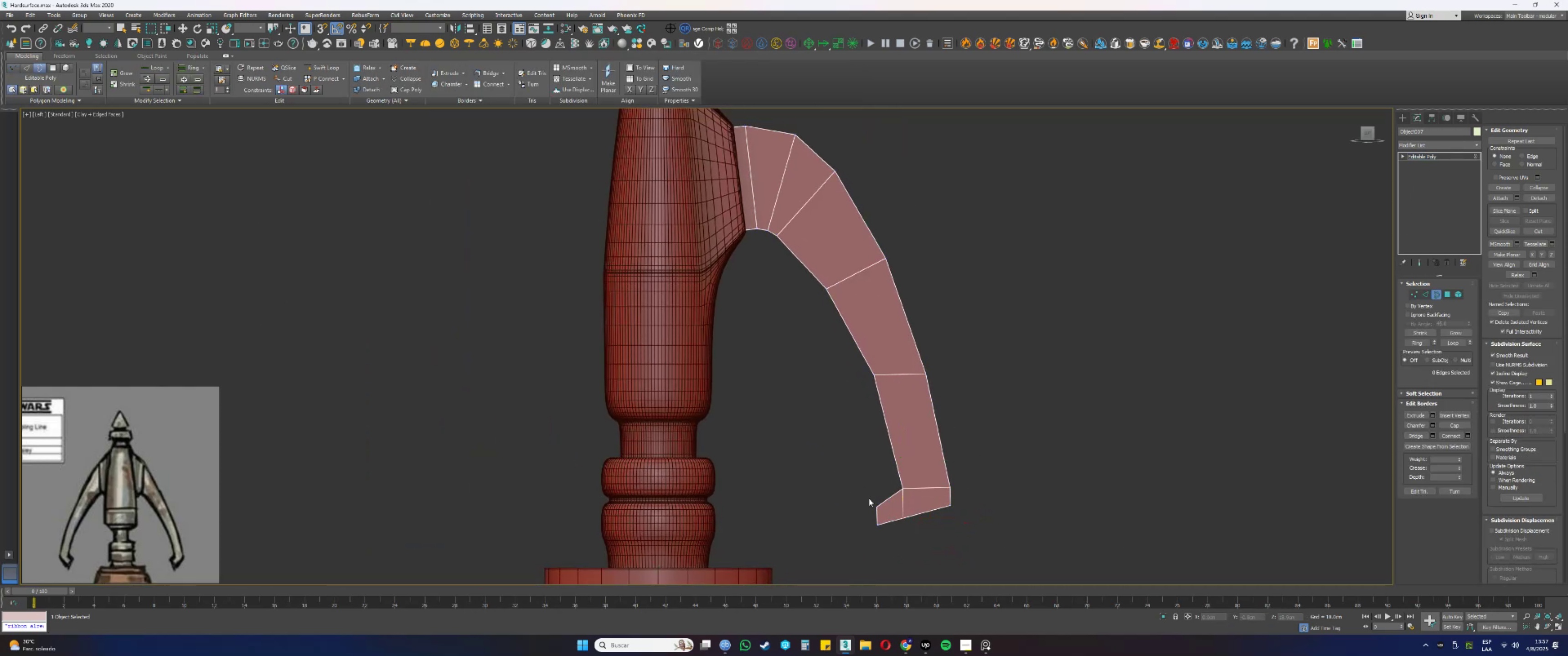 
left_click_drag(start_coordinate=[980, 548], to_coordinate=[858, 433])
 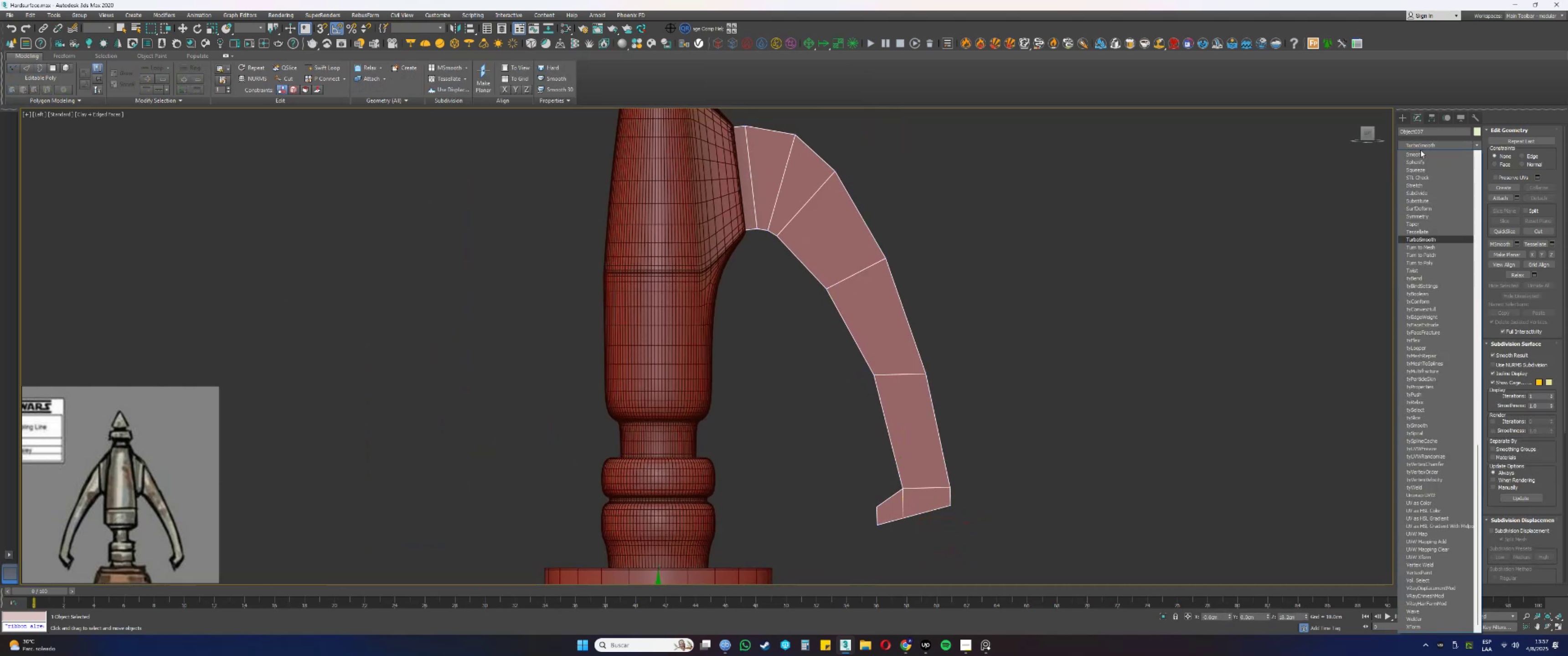 
left_click([1424, 241])
 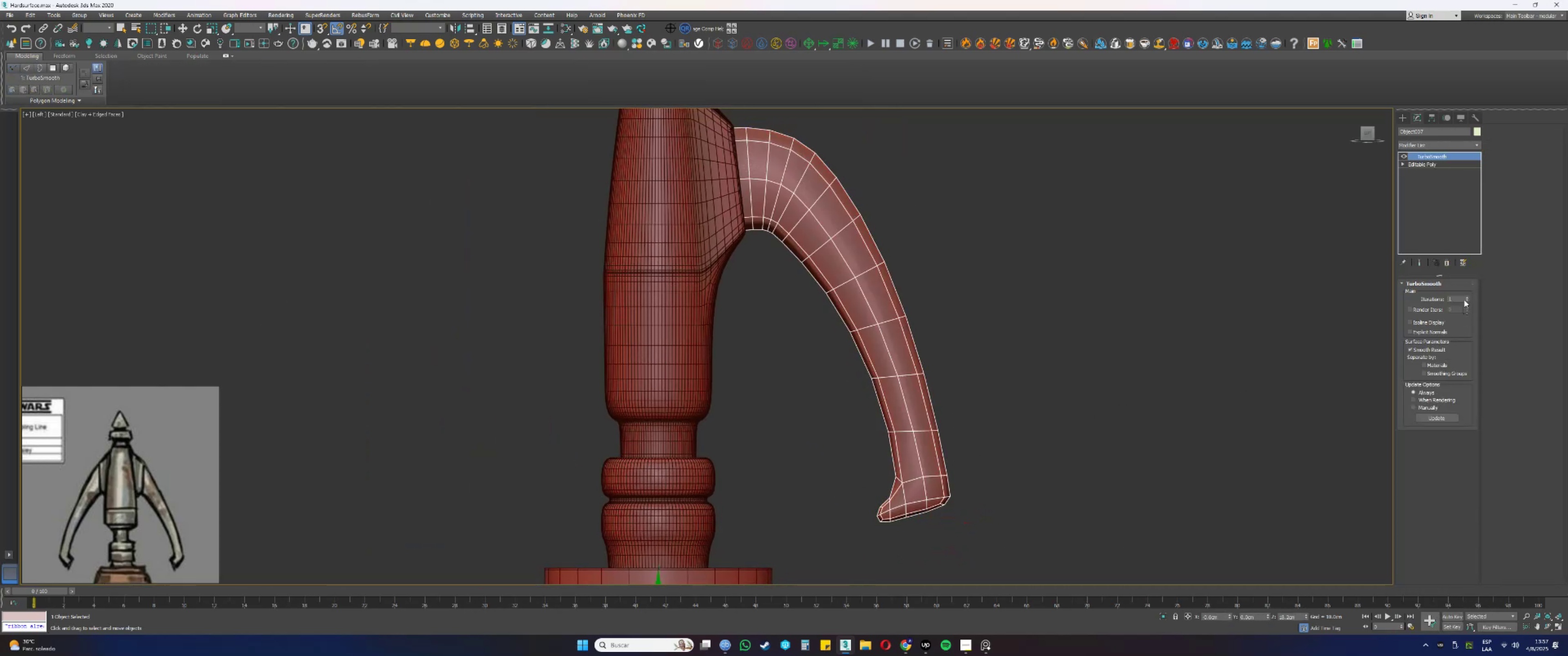 
double_click([1468, 297])
 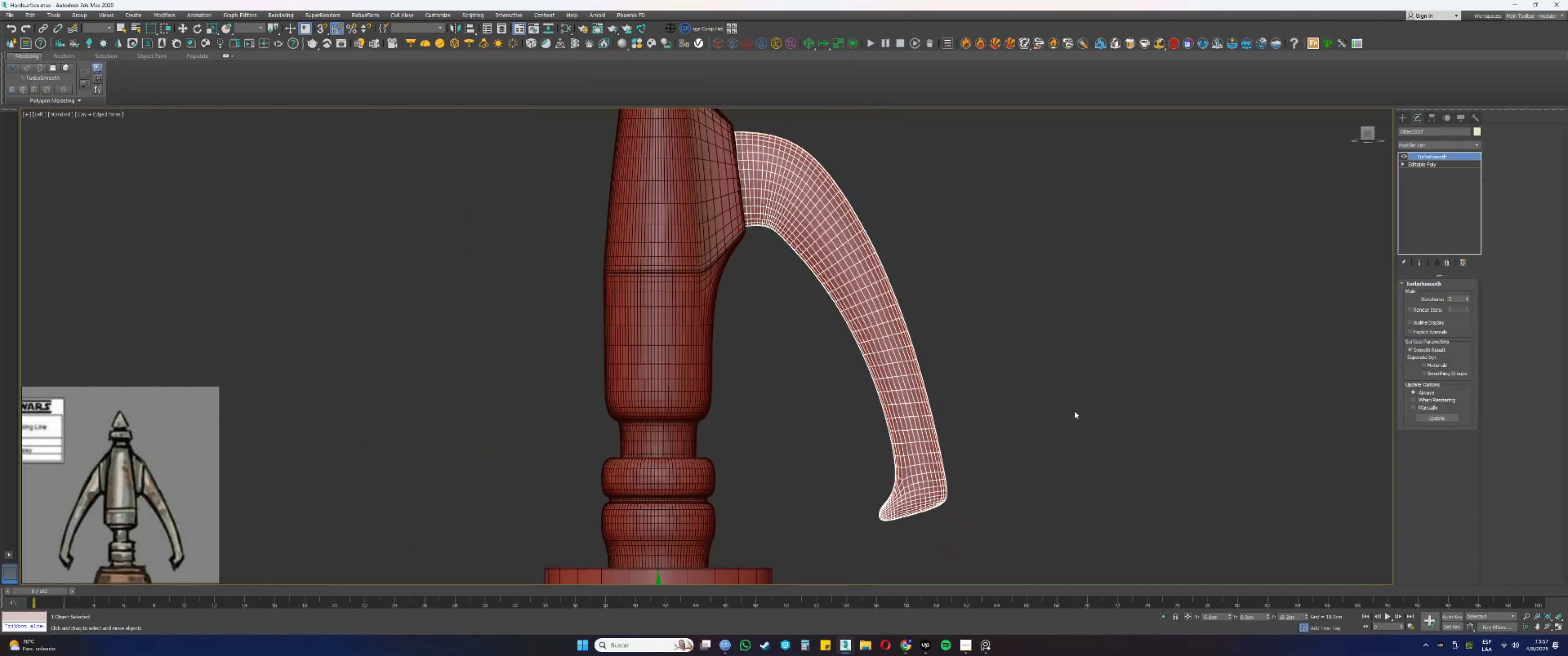 
key(F3)
 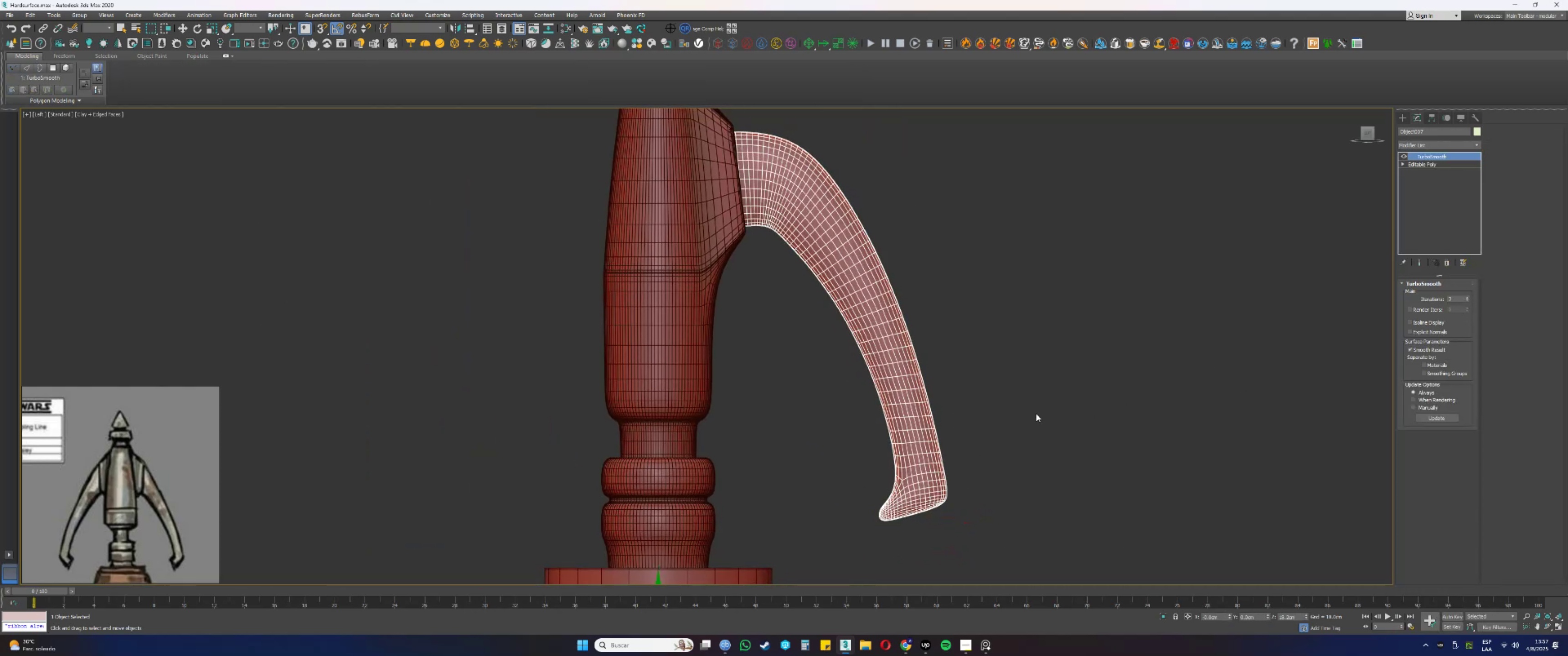 
key(F3)
 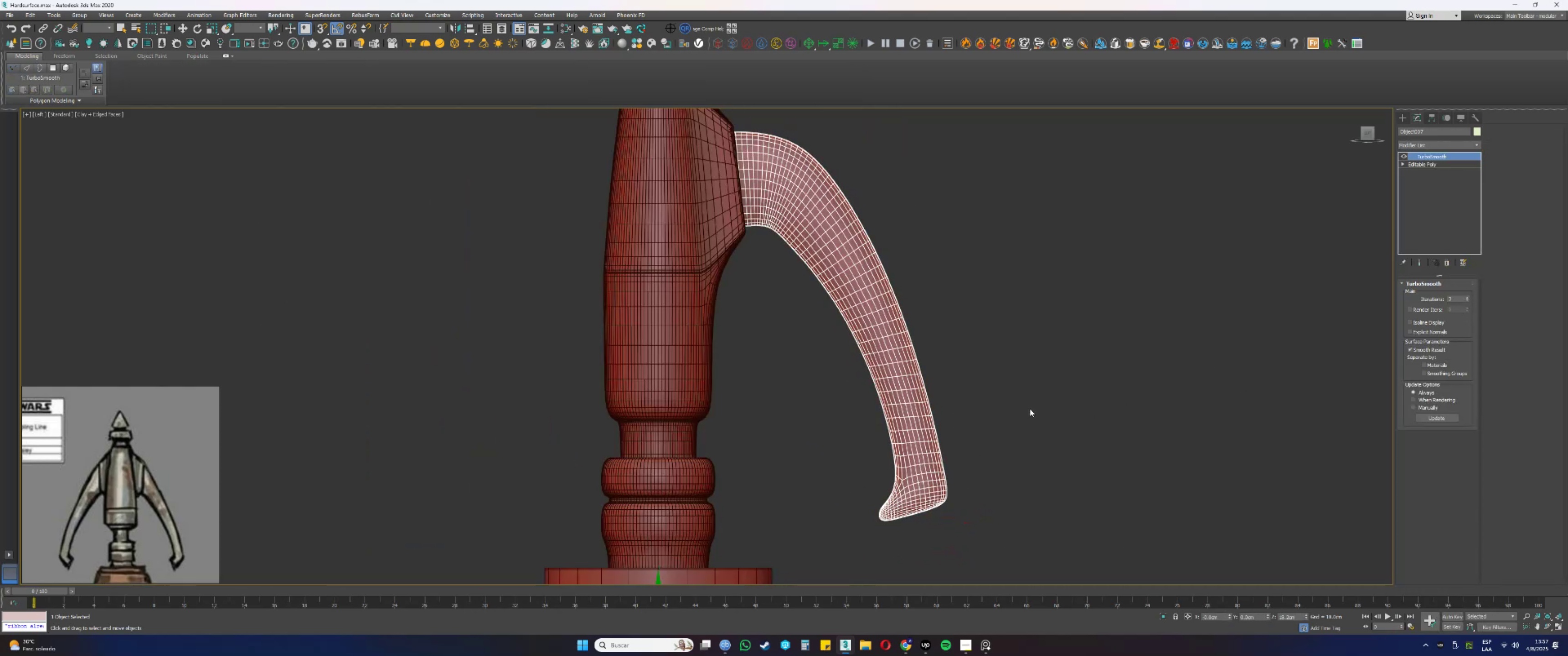 
key(F4)
 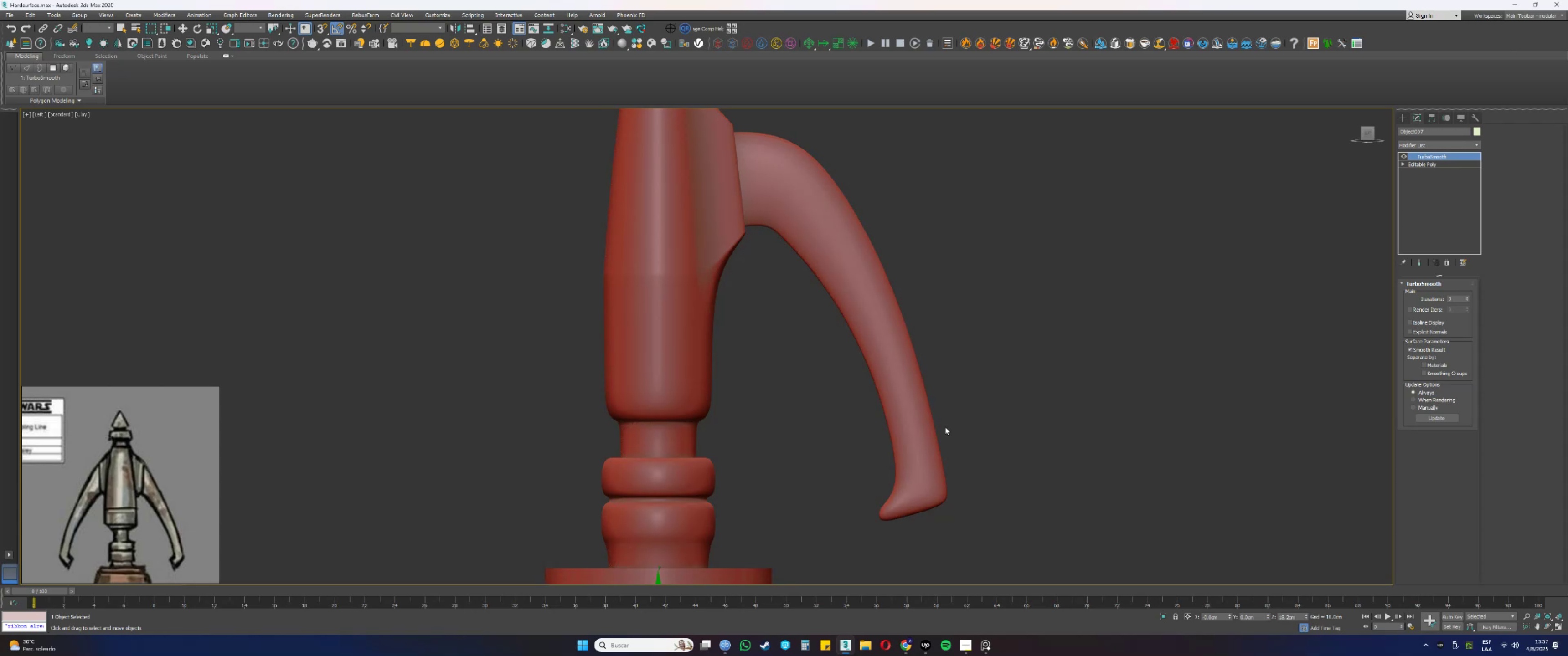 
key(Alt+AltLeft)
 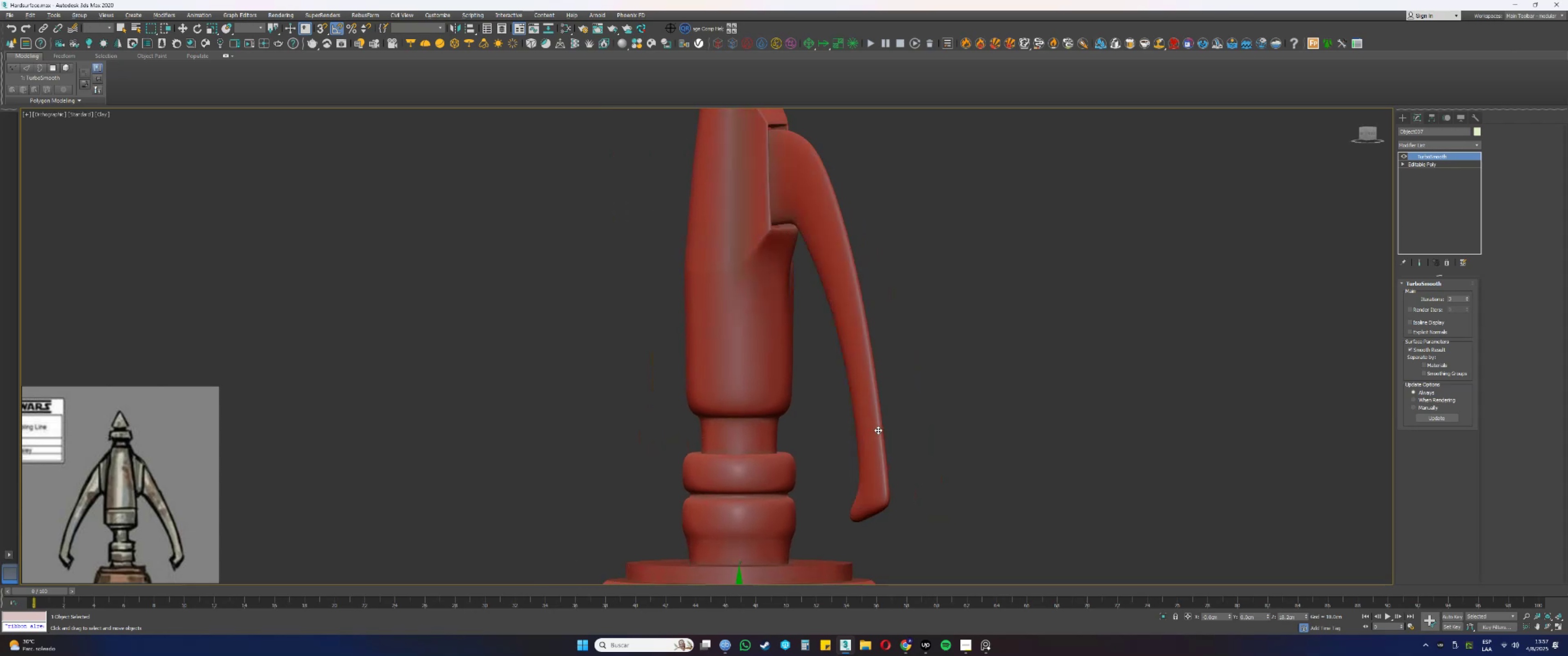 
key(F4)
 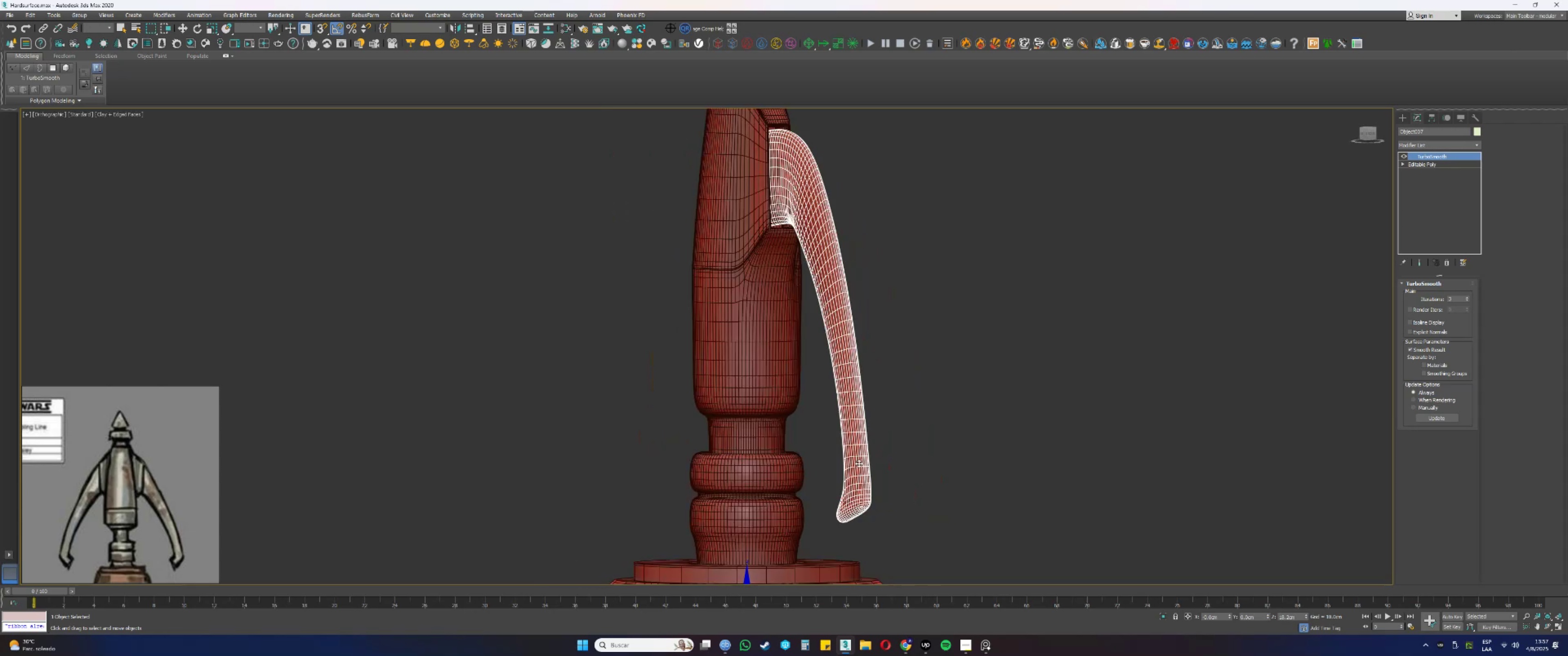 
scroll: coordinate [861, 471], scroll_direction: up, amount: 1.0
 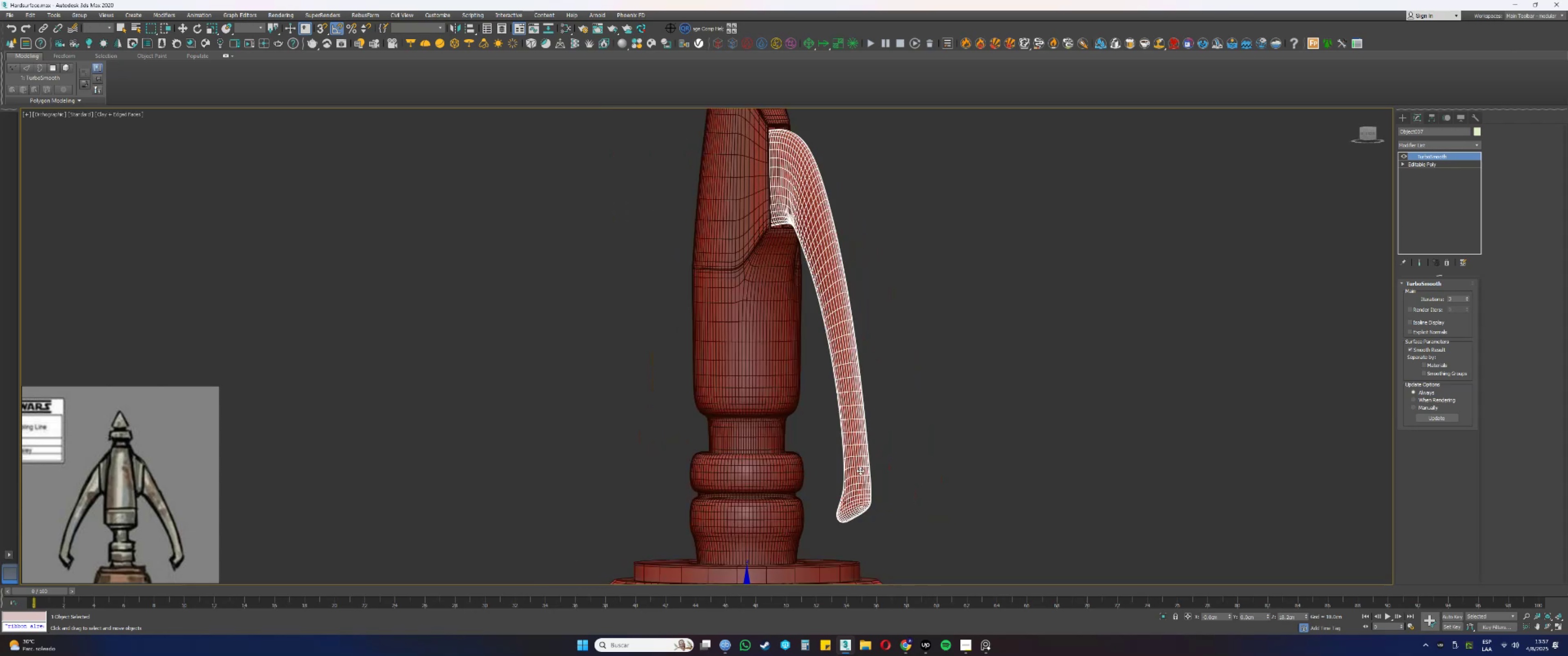 
key(Alt+AltLeft)
 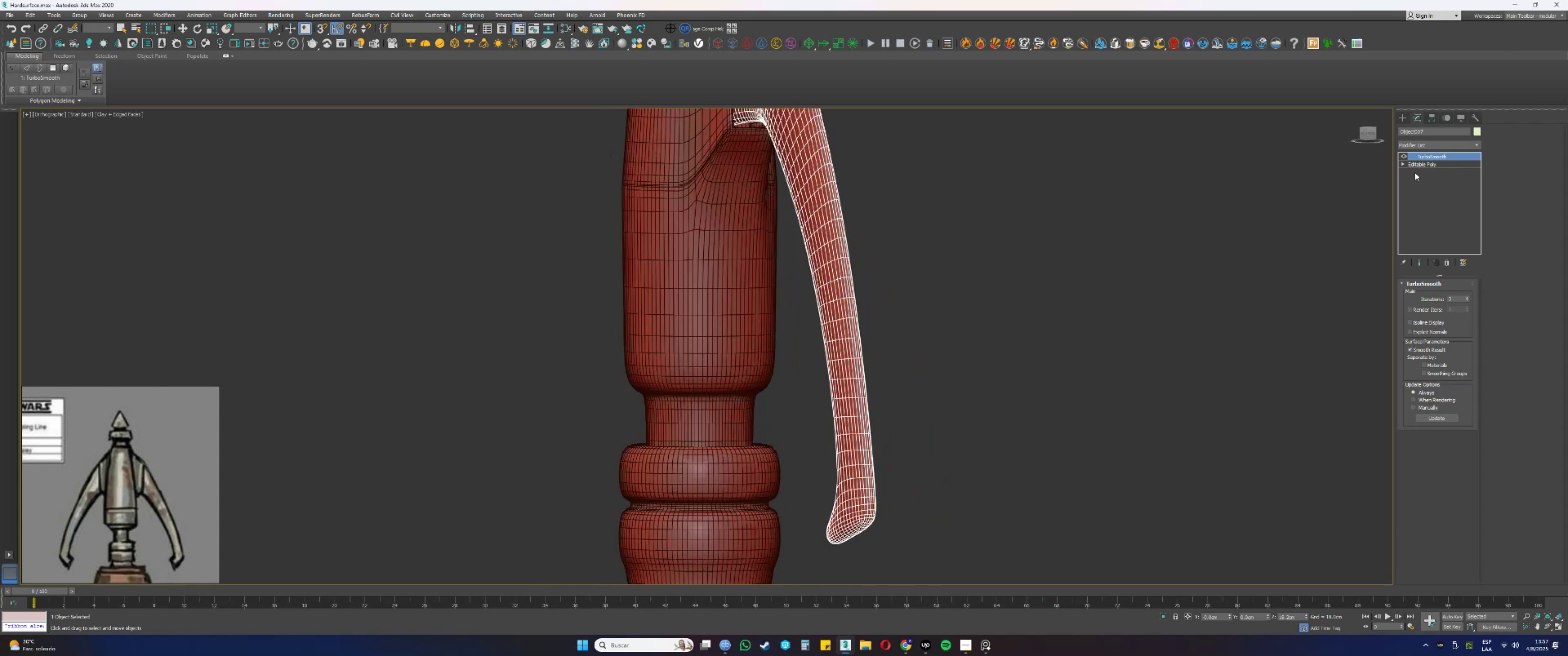 
left_click([1421, 165])
 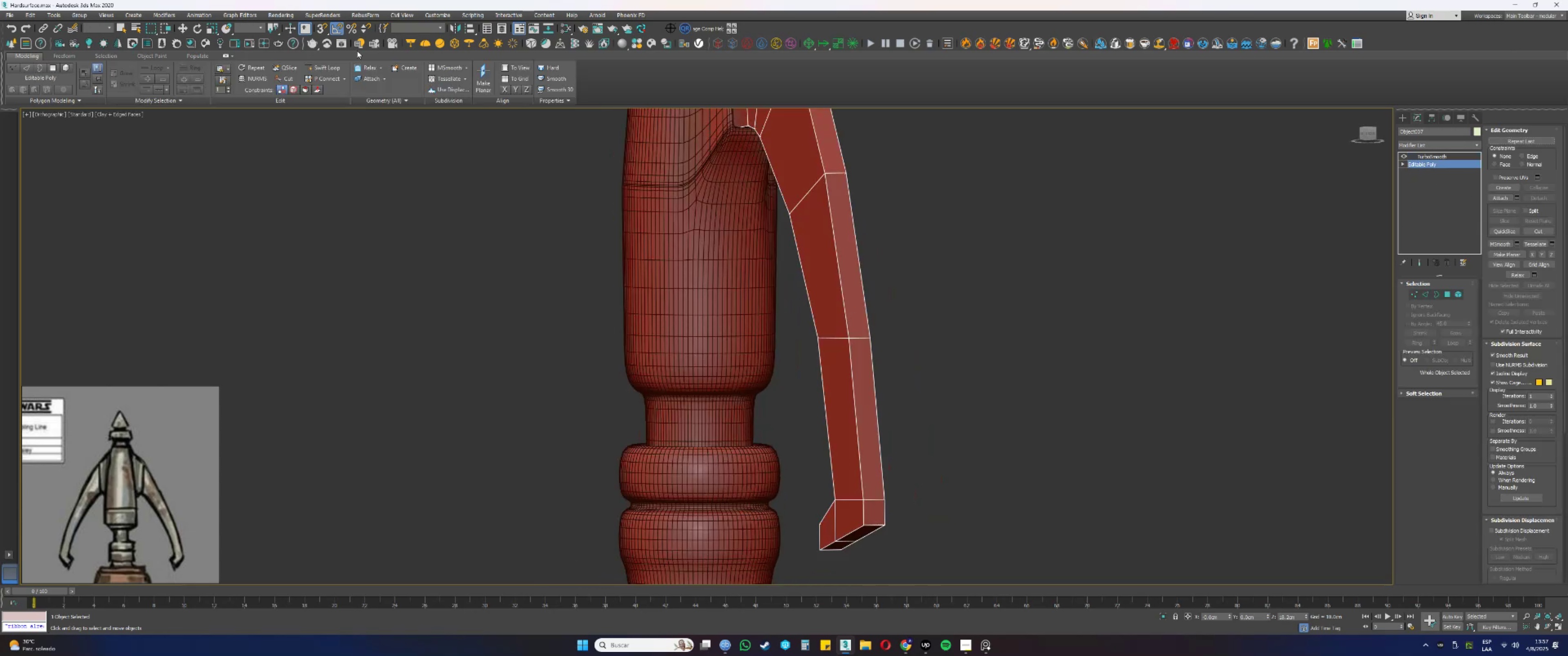 
left_click([321, 66])
 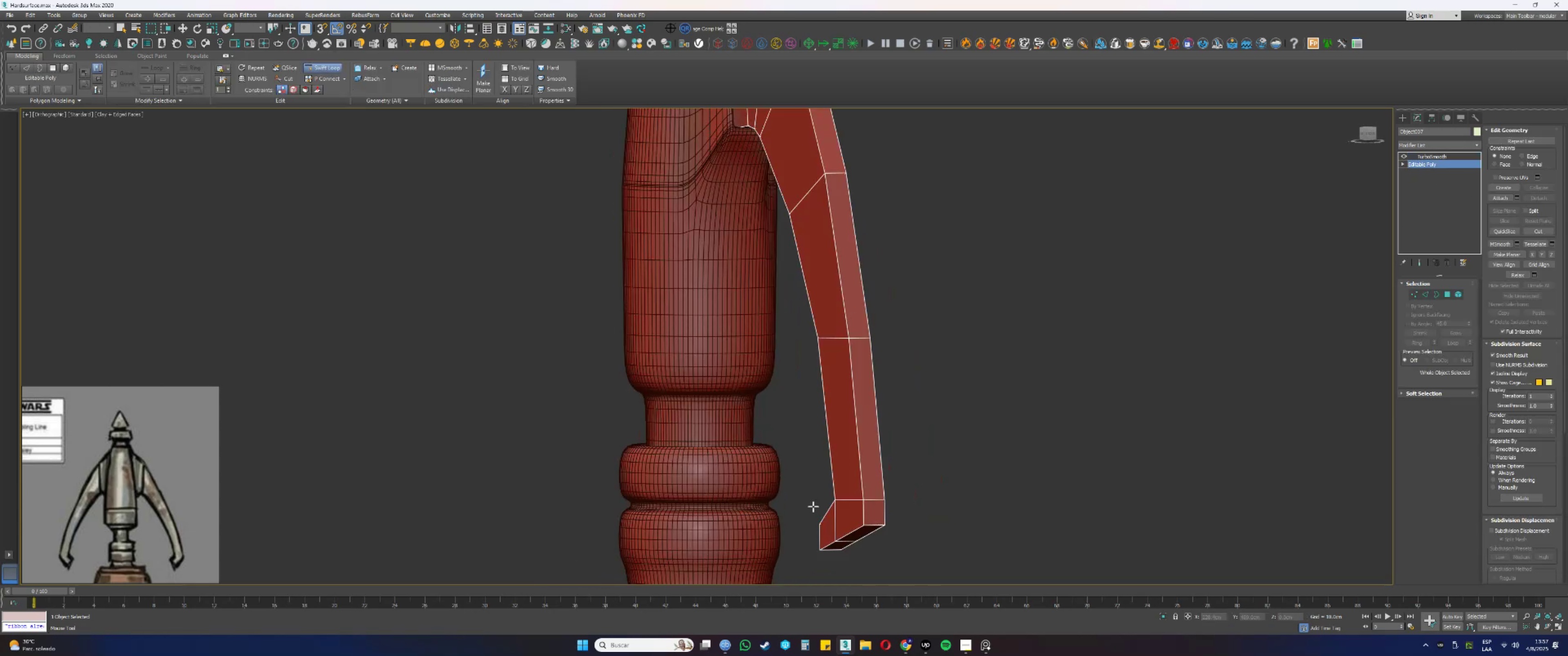 
key(Alt+AltLeft)
 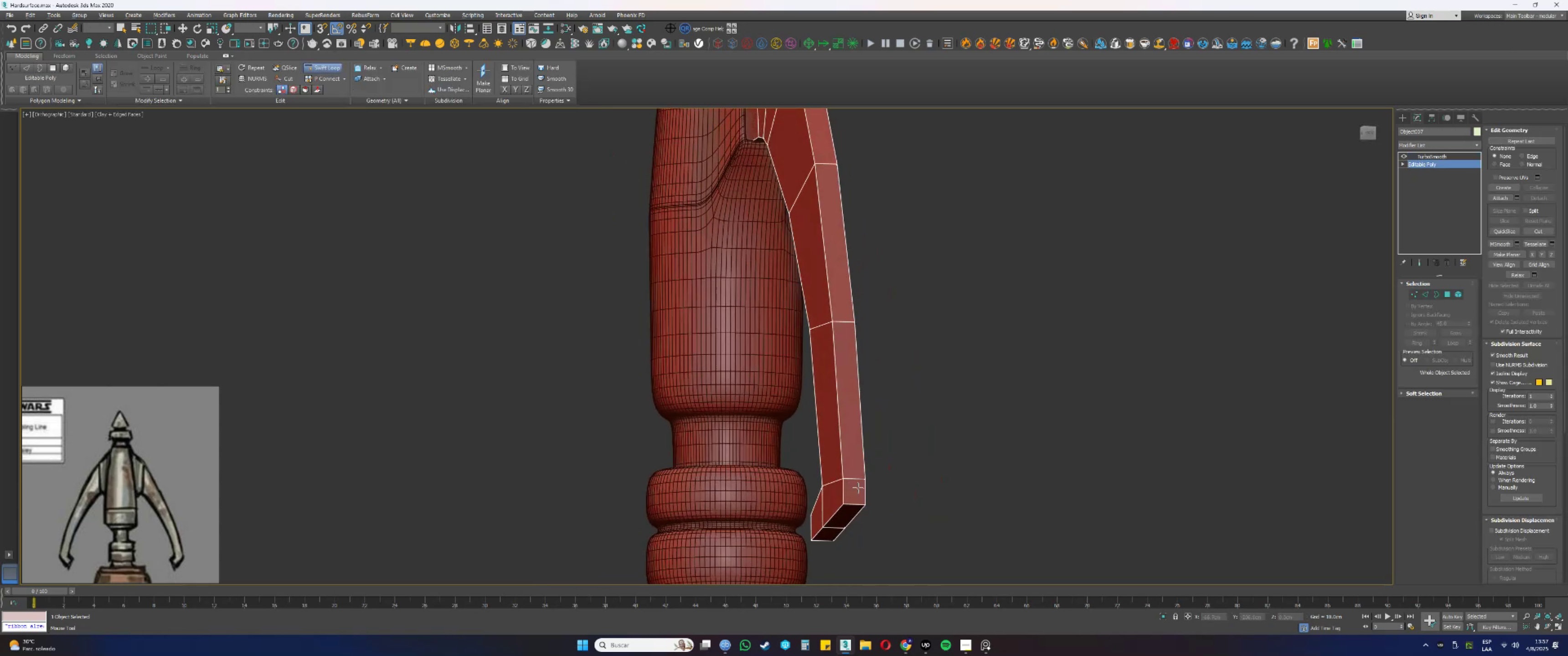 
scroll: coordinate [844, 502], scroll_direction: up, amount: 2.0
 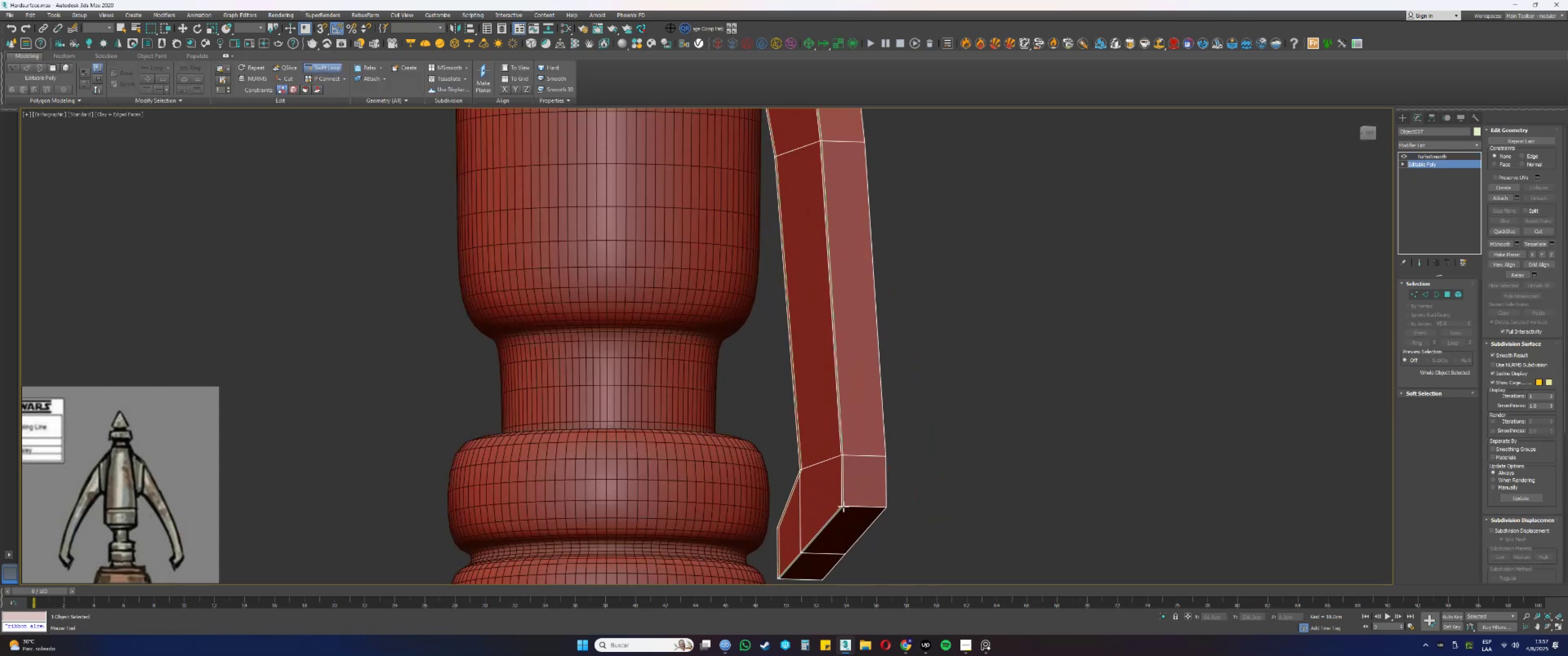 
left_click([844, 507])
 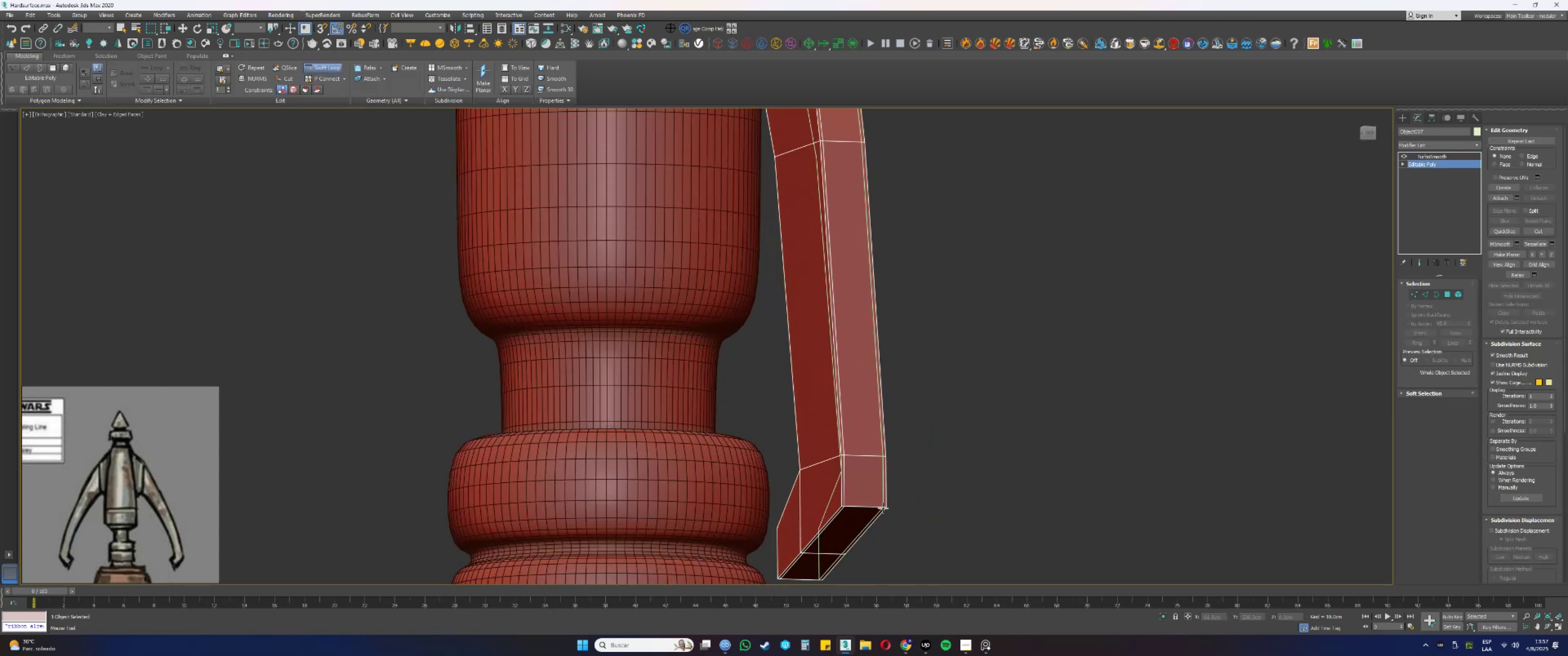 
left_click([883, 508])
 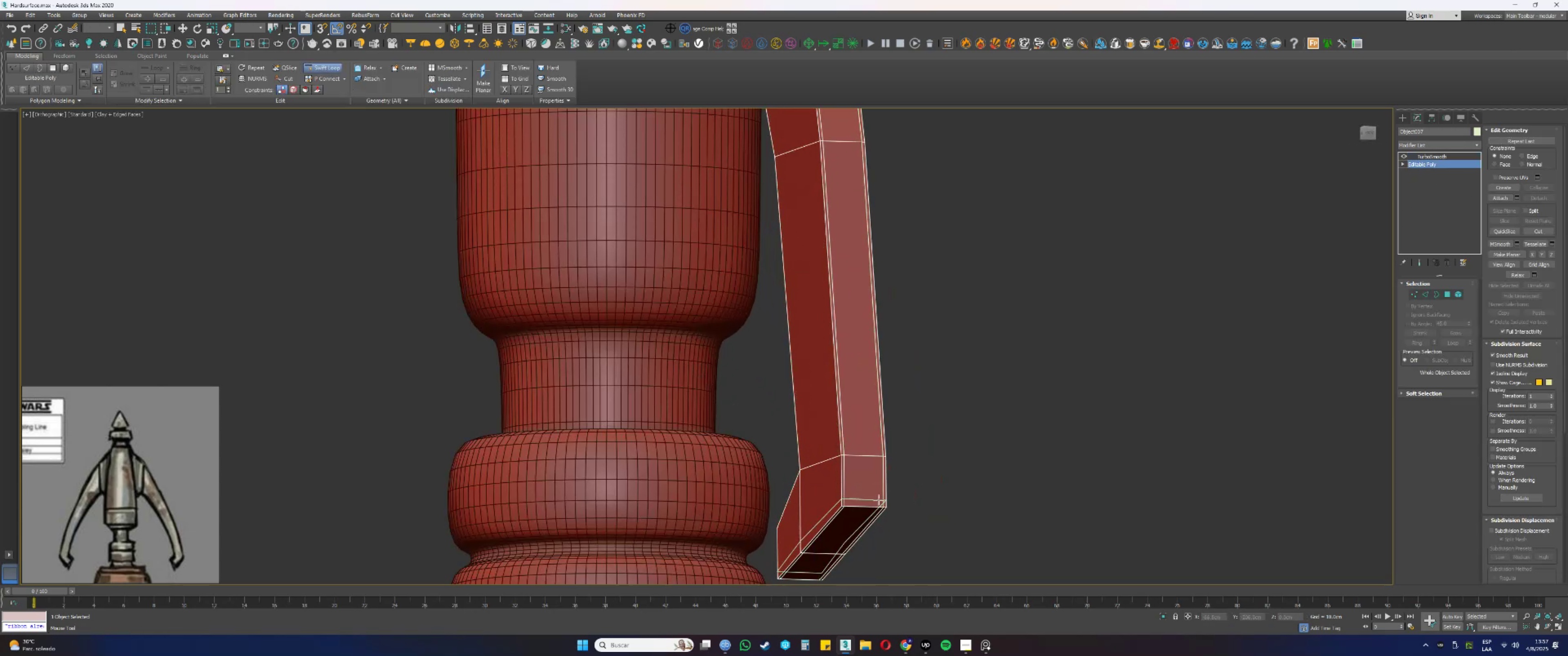 
hold_key(key=AltLeft, duration=0.34)
 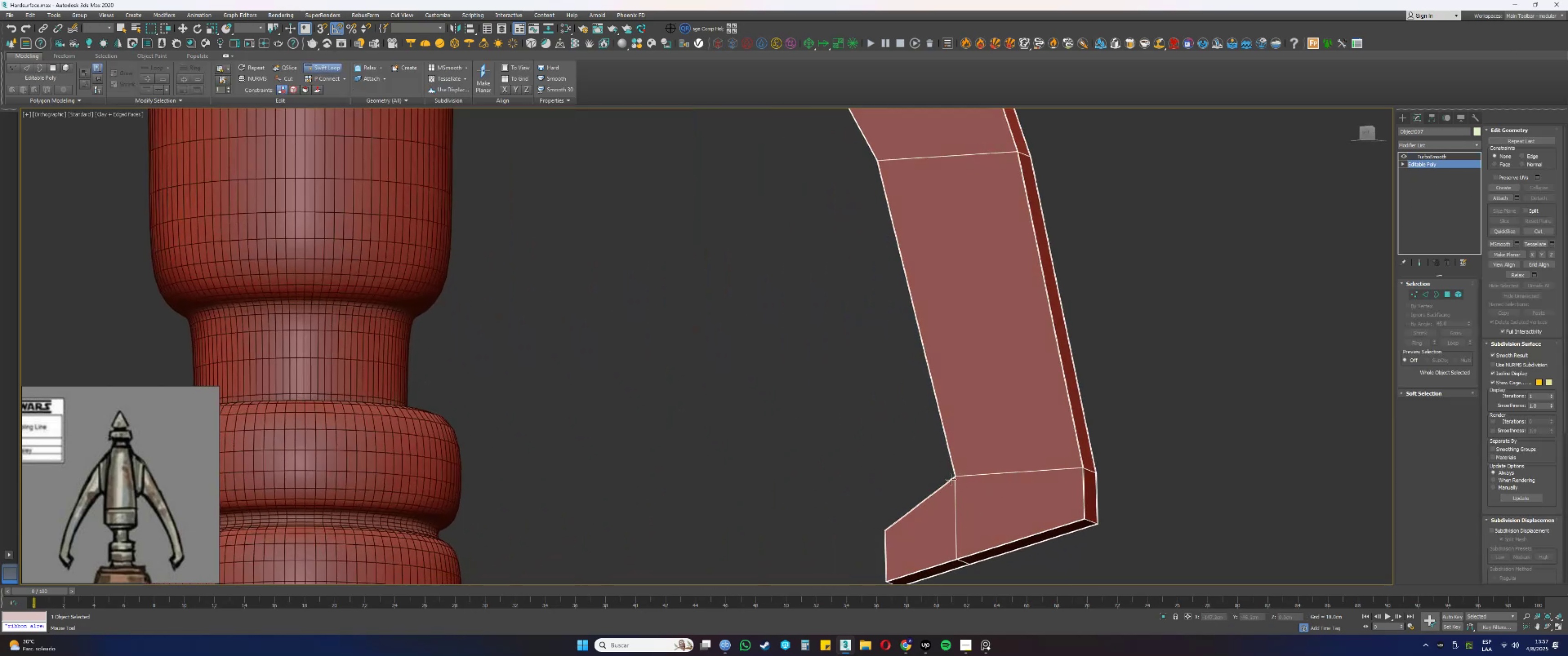 
hold_key(key=AltLeft, duration=0.39)
 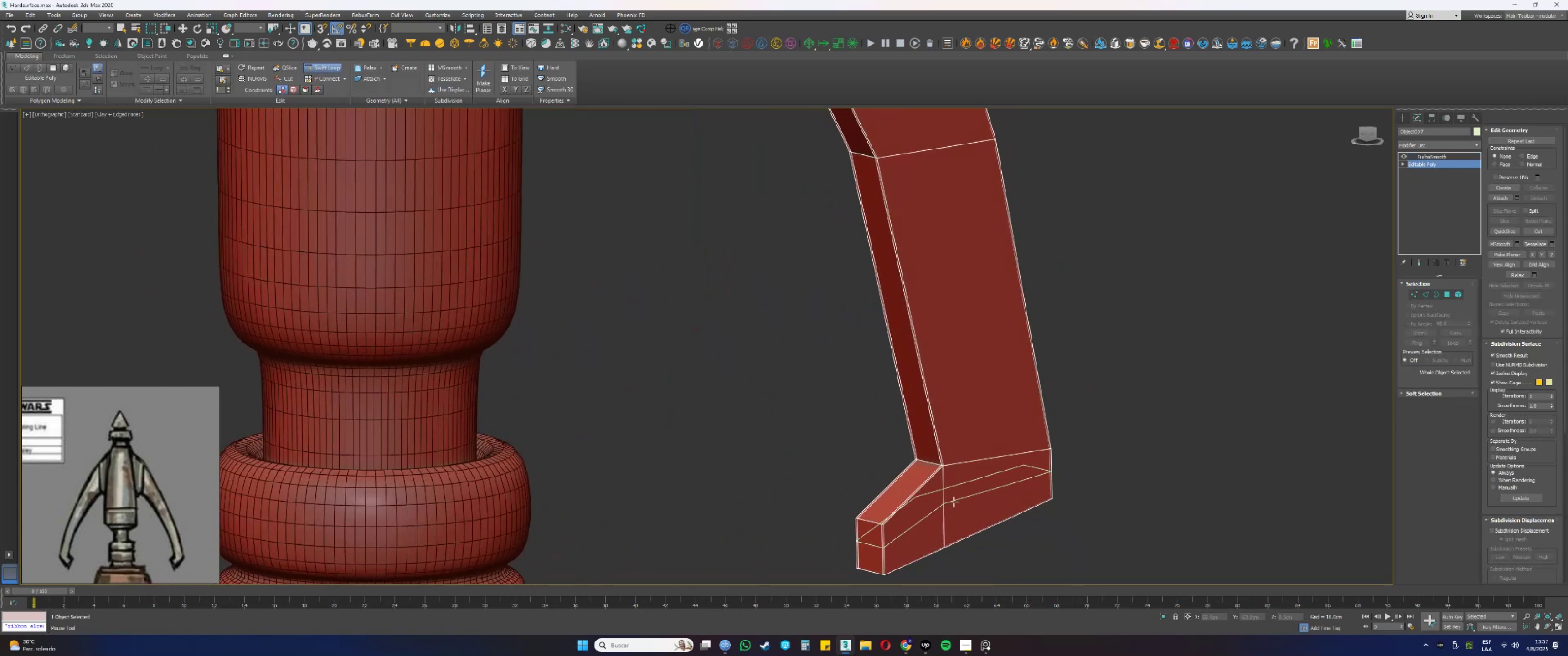 
scroll: coordinate [943, 457], scroll_direction: up, amount: 2.0
 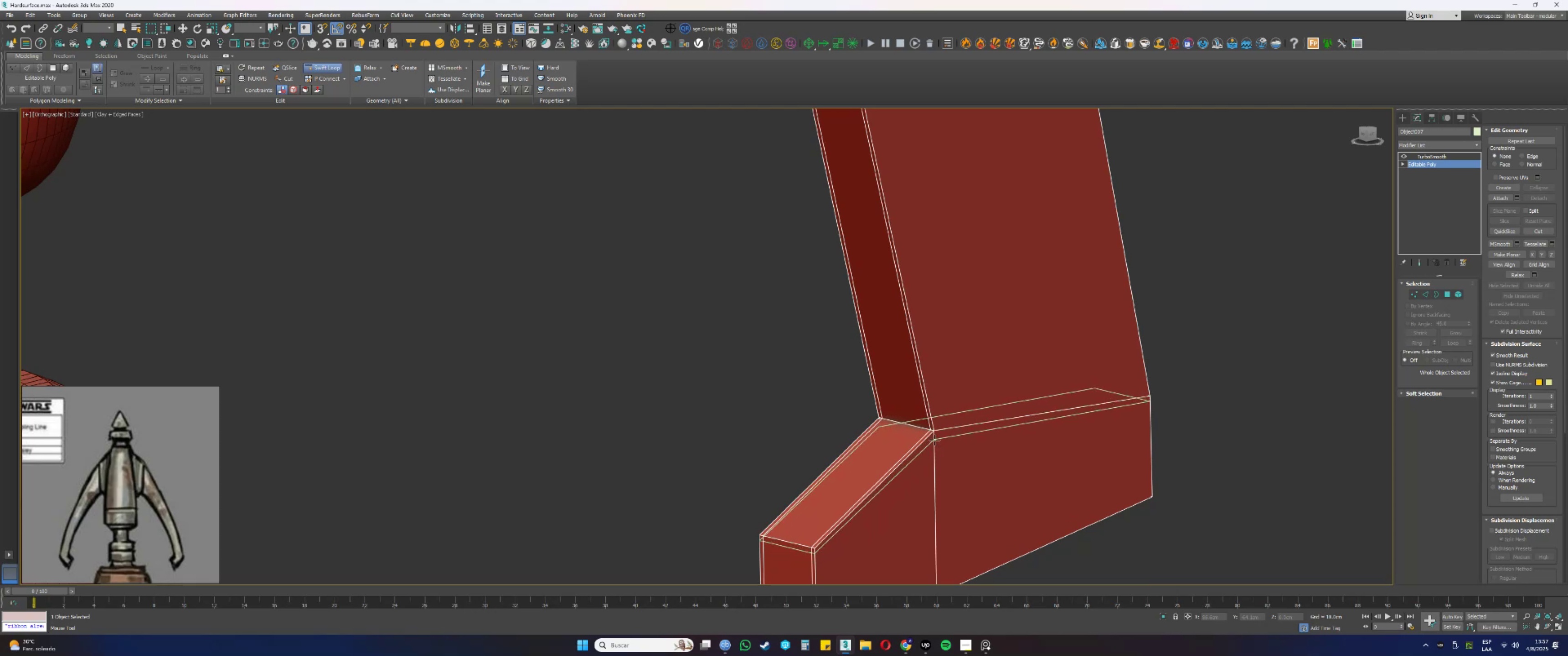 
left_click([935, 446])
 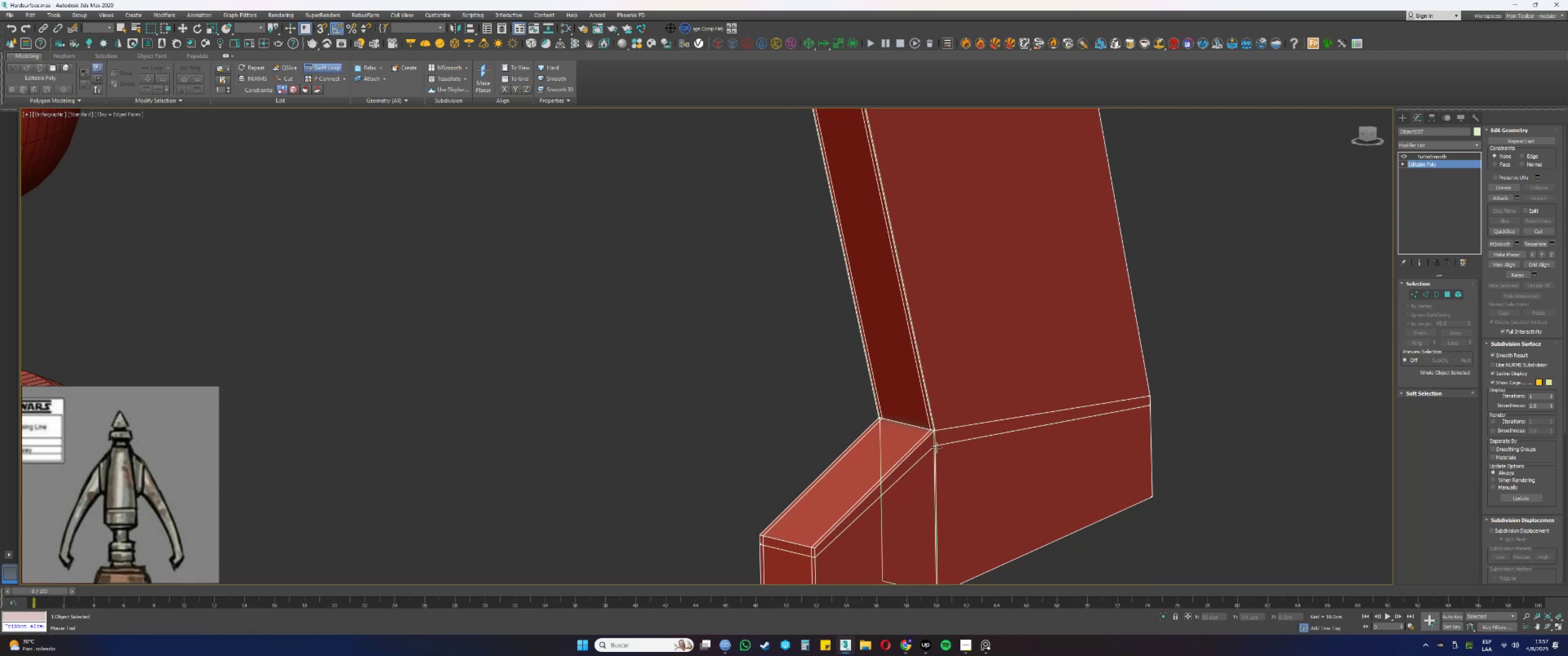 
hold_key(key=ControlLeft, duration=1.53)
hold_key(key=AltLeft, duration=1.53)
left_click_drag(start_coordinate=[942, 445], to_coordinate=[940, 436])
 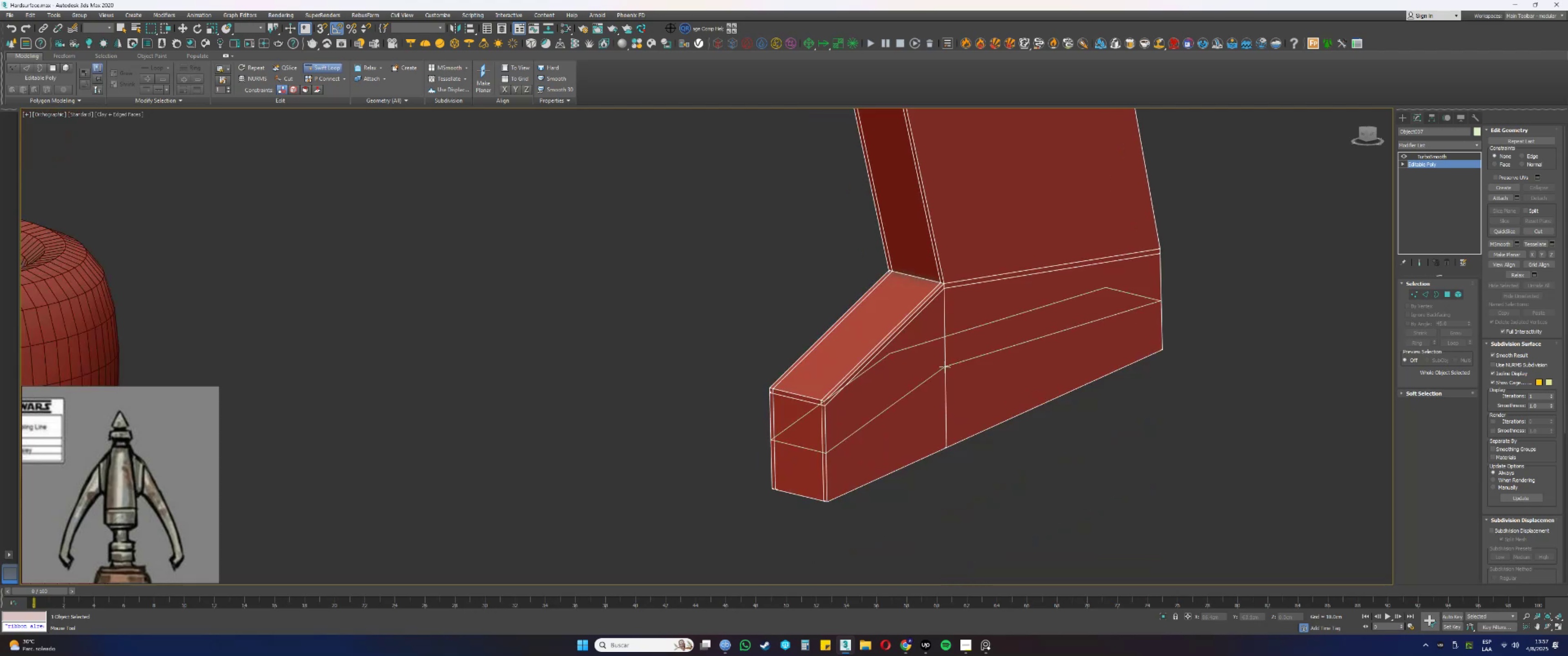 
hold_key(key=ControlLeft, duration=0.32)
 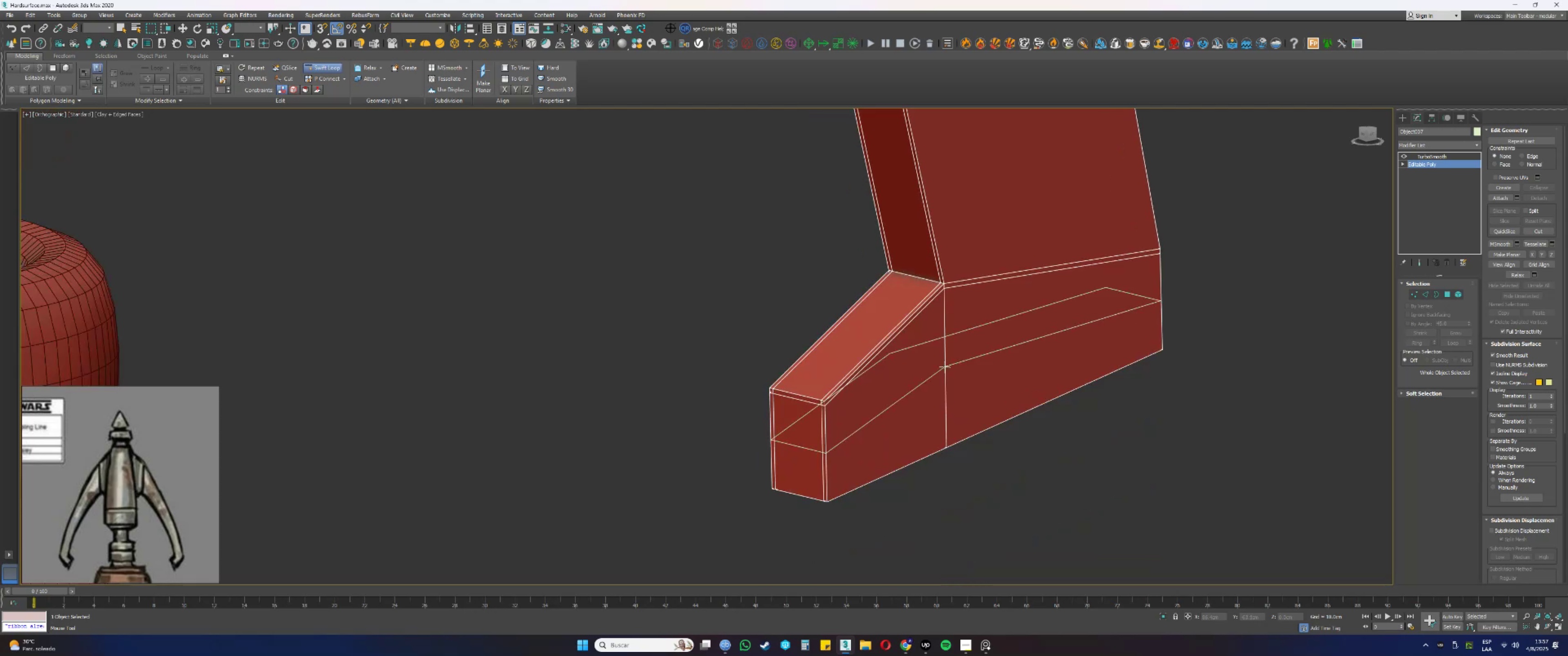 
hold_key(key=AltLeft, duration=0.32)
 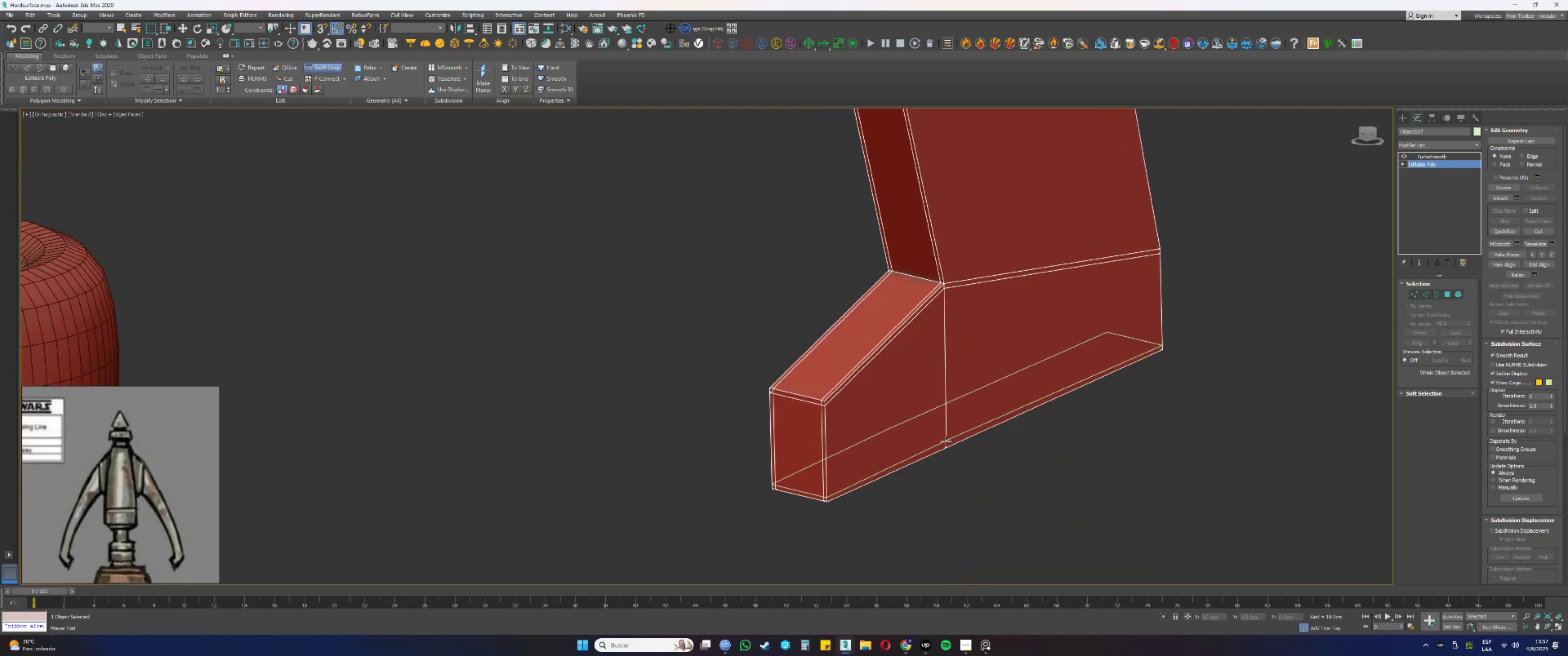 
left_click([944, 425])
 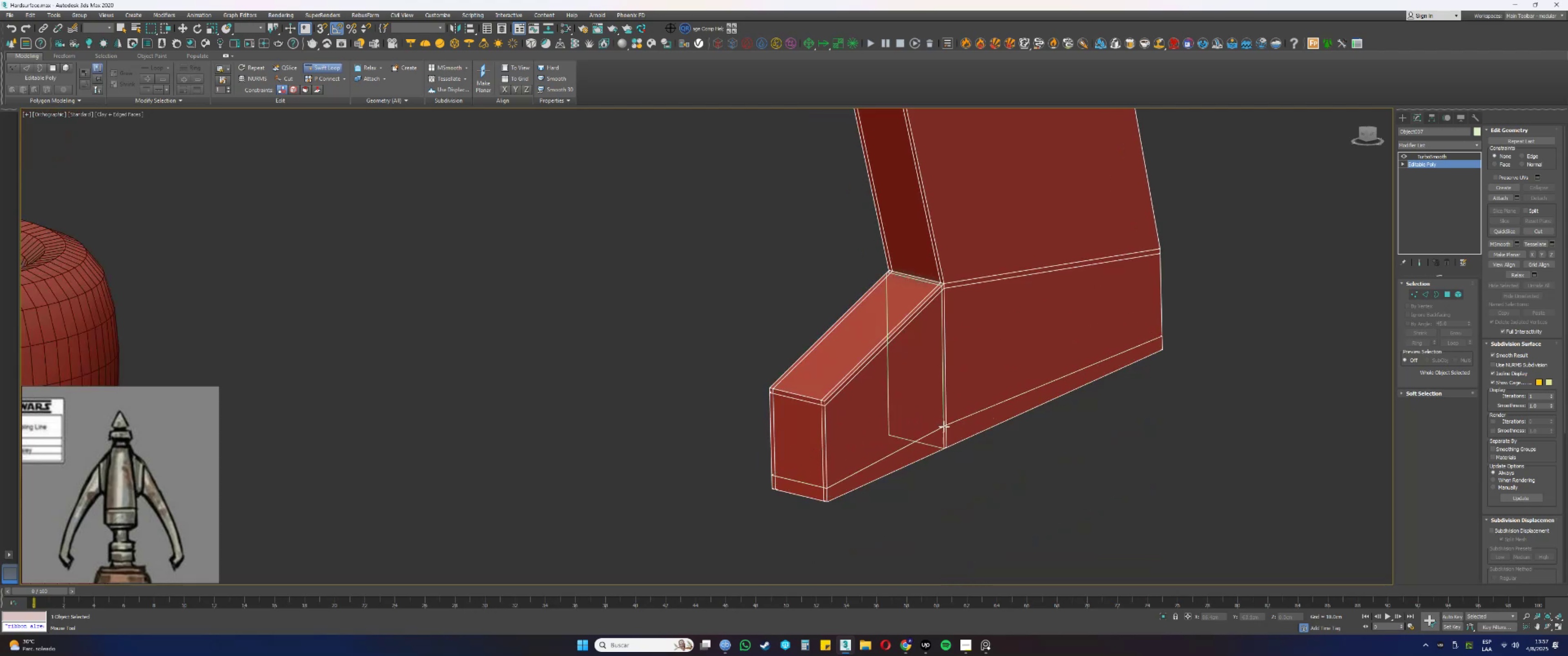 
hold_key(key=ControlLeft, duration=2.14)
hold_key(key=AltLeft, duration=1.5)
left_click_drag(start_coordinate=[949, 425], to_coordinate=[952, 441])
 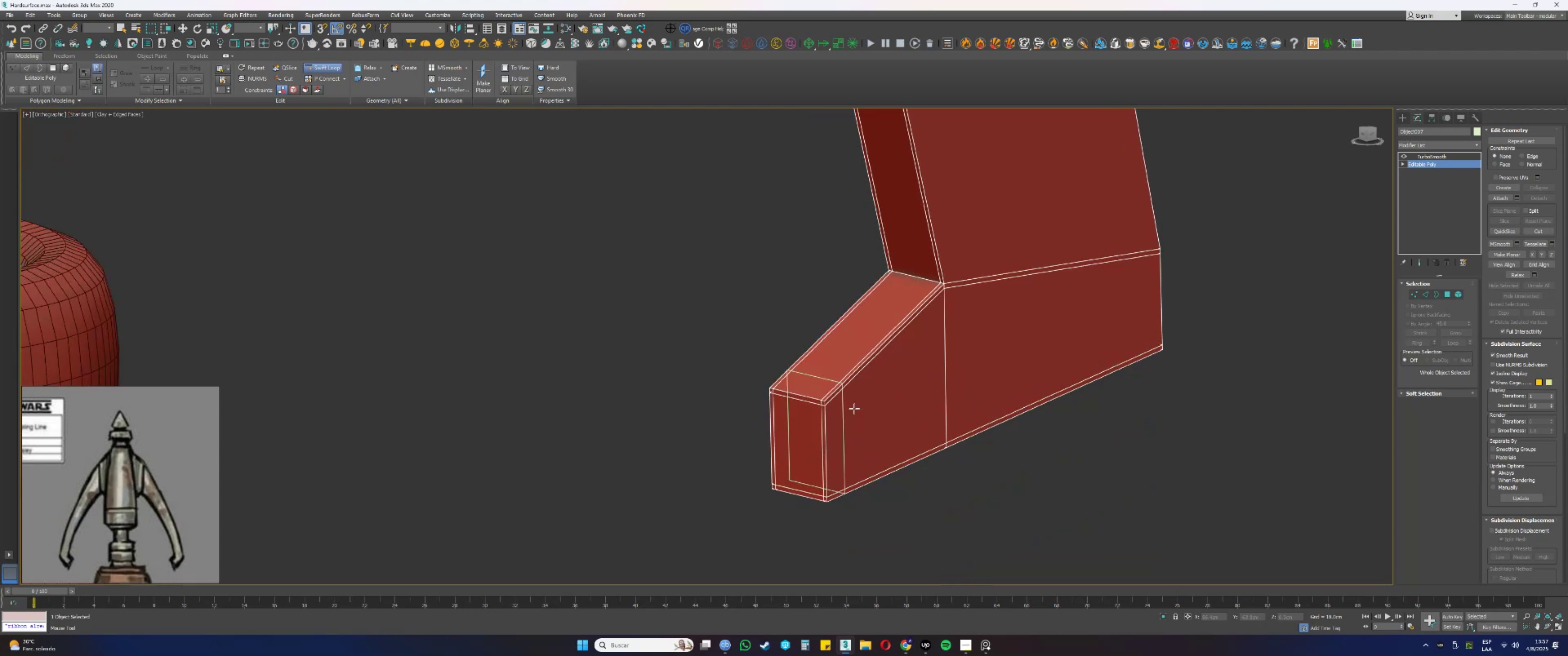 
hold_key(key=AltLeft, duration=0.62)
 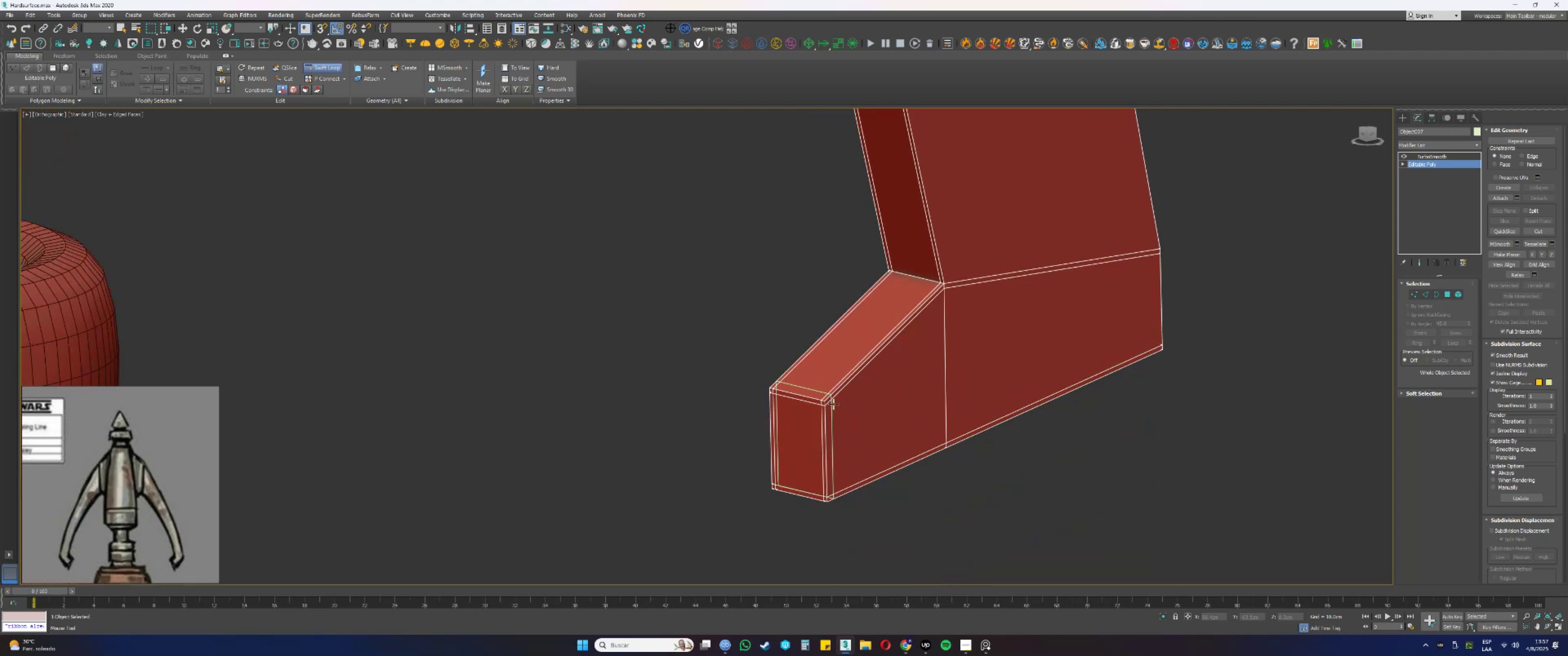 
left_click([833, 404])
 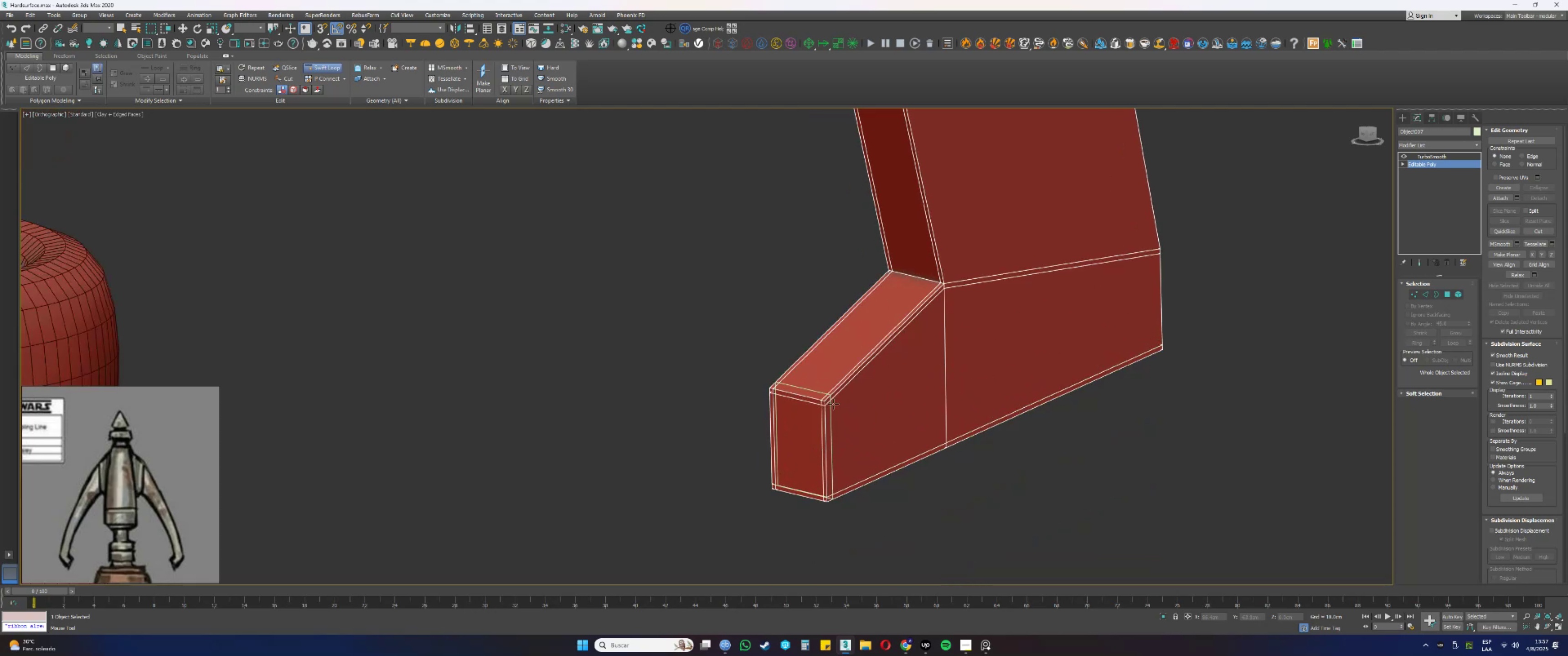 
hold_key(key=AltLeft, duration=2.48)
hold_key(key=ControlLeft, duration=1.53)
left_click_drag(start_coordinate=[833, 411], to_coordinate=[835, 410])
 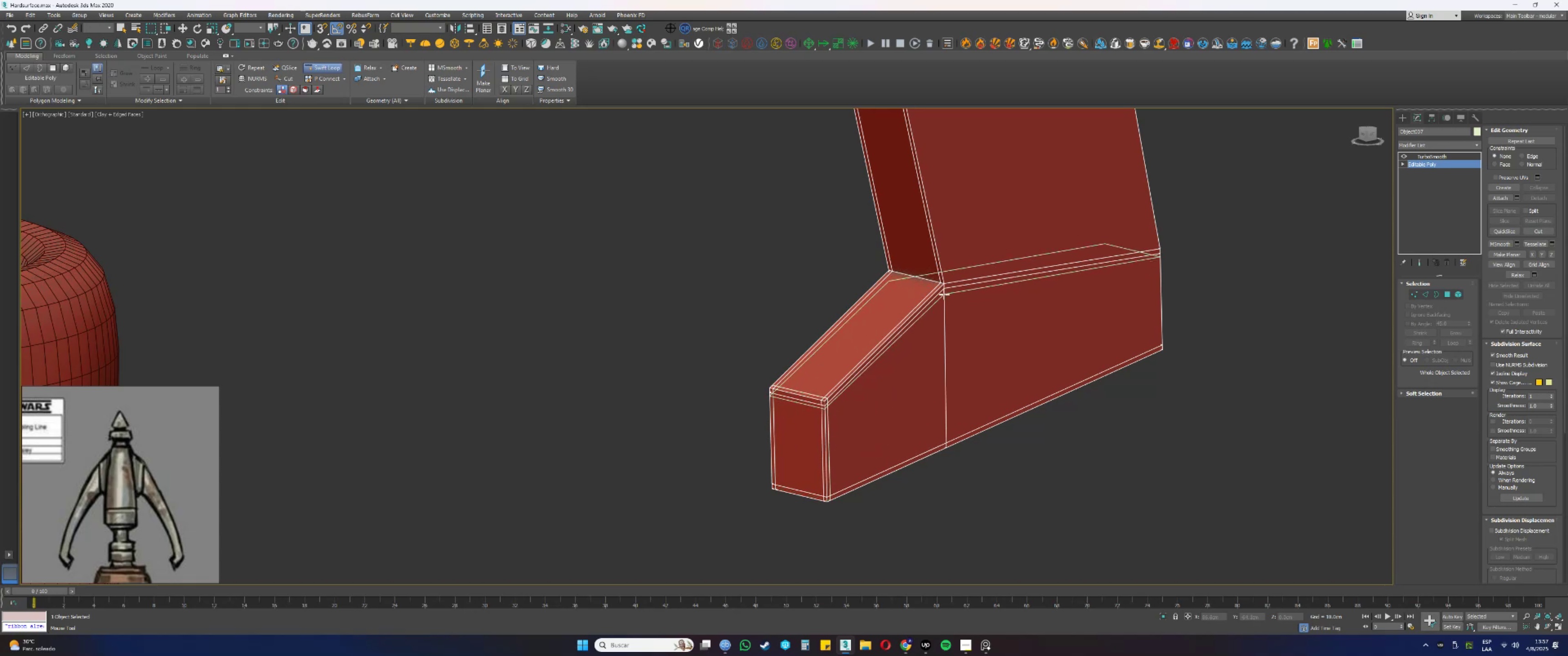 
hold_key(key=ControlLeft, duration=0.94)
 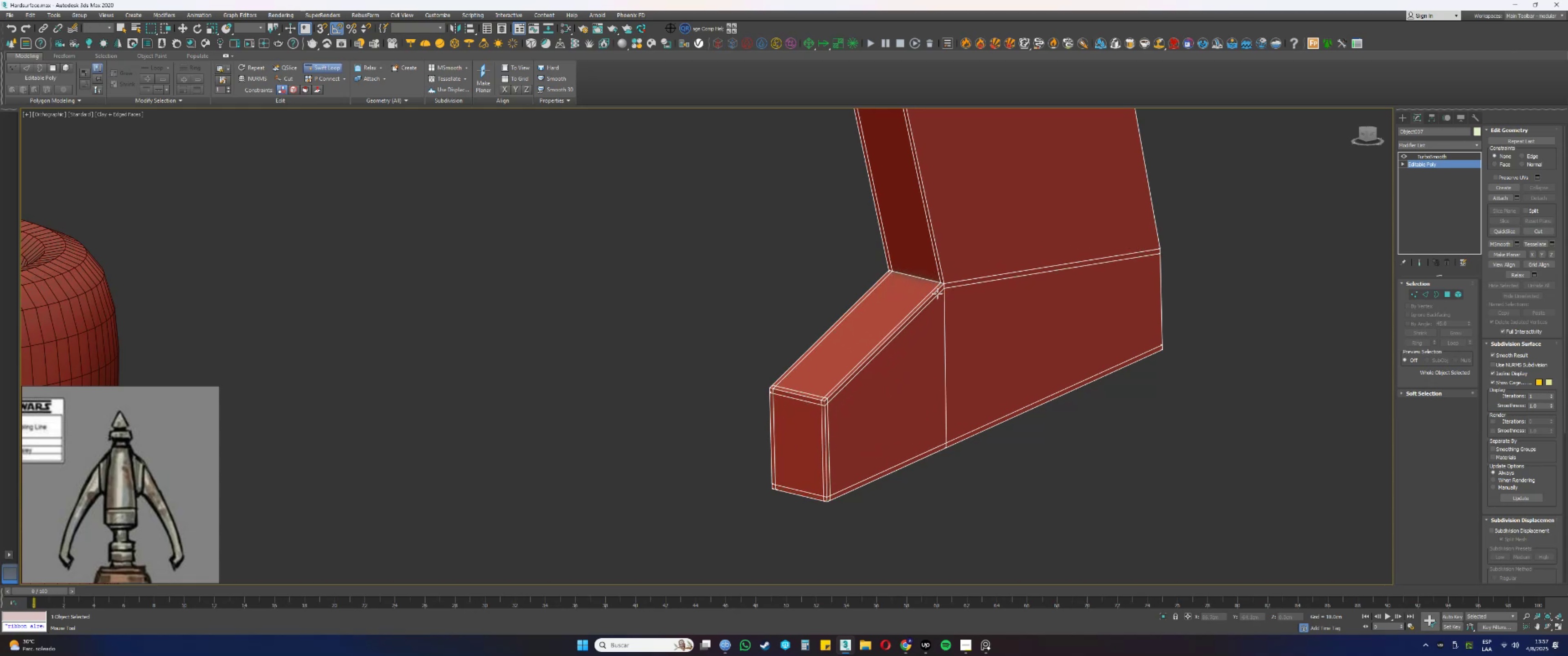 
left_click([937, 296])
 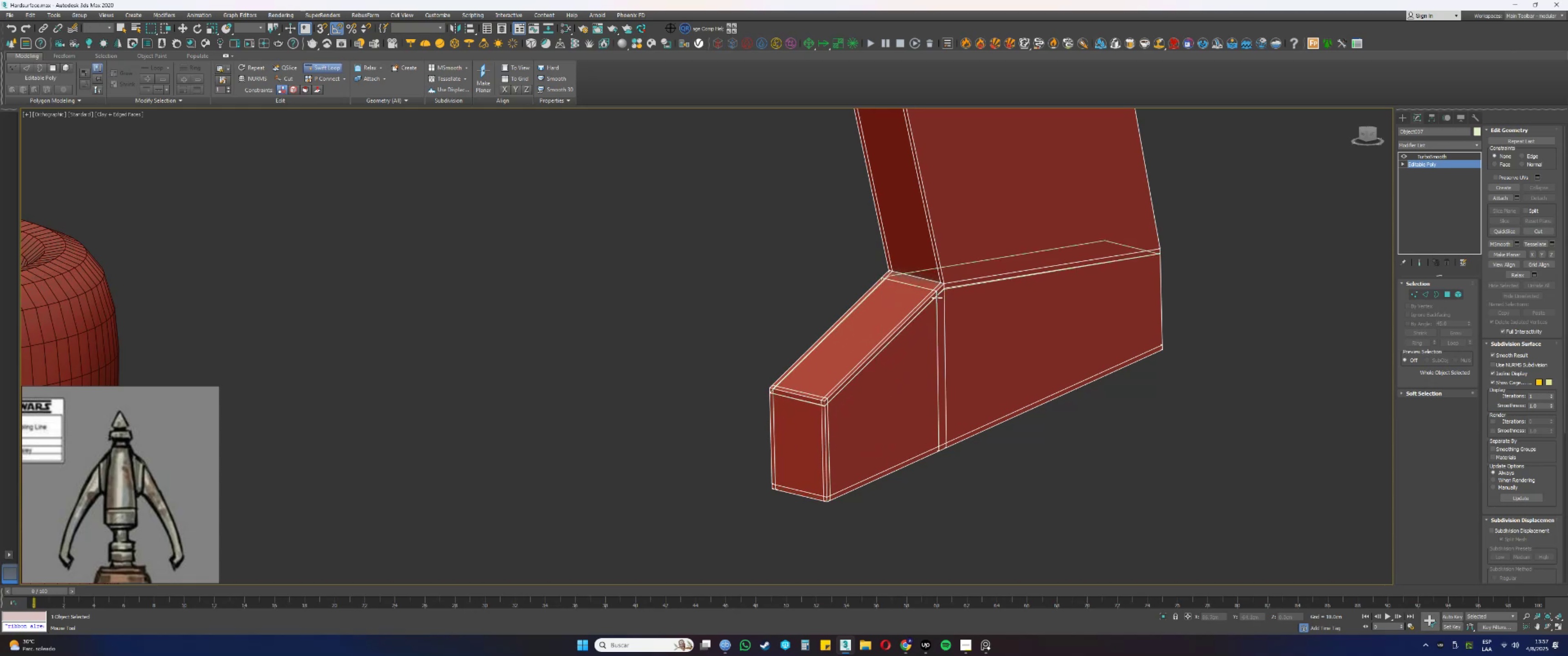 
hold_key(key=ControlLeft, duration=2.78)
hold_key(key=AltLeft, duration=1.5)
left_click_drag(start_coordinate=[937, 313], to_coordinate=[945, 297])
 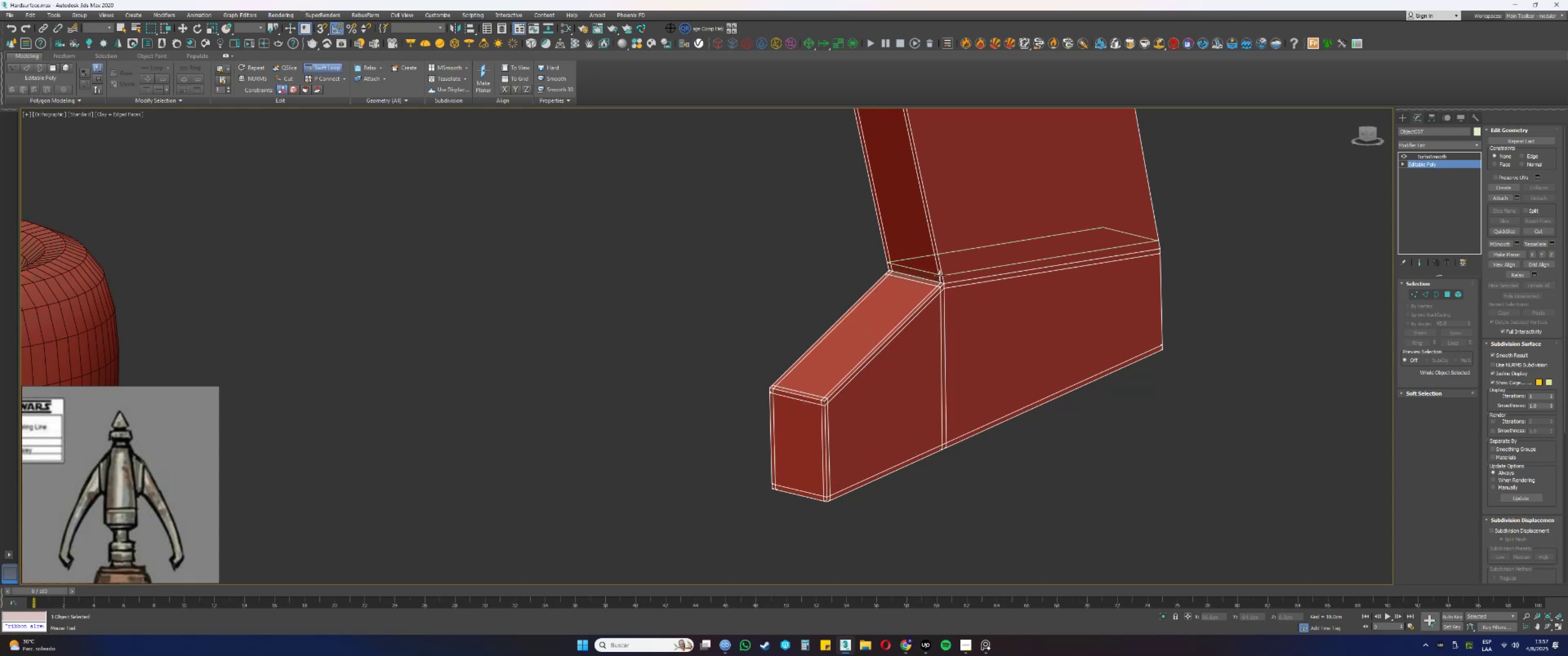 
hold_key(key=AltLeft, duration=1.24)
 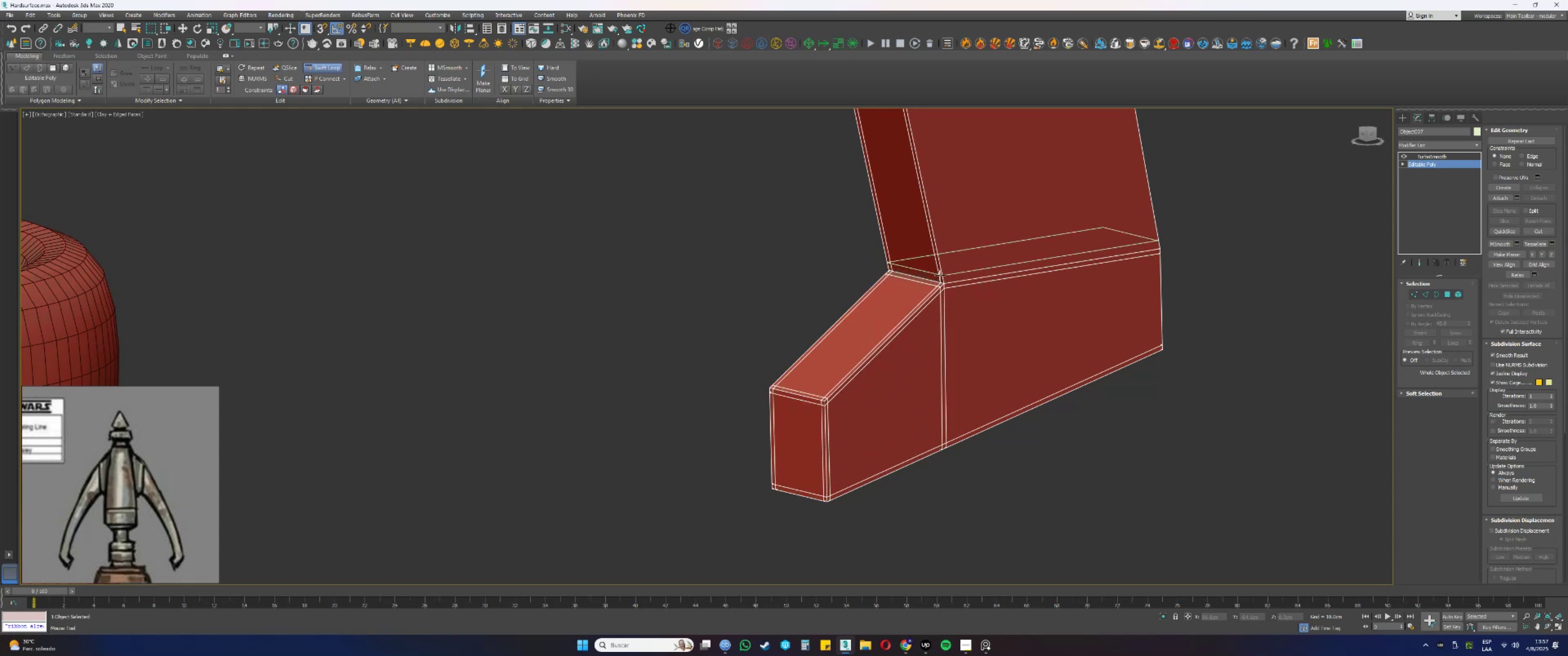 
left_click([940, 274])
 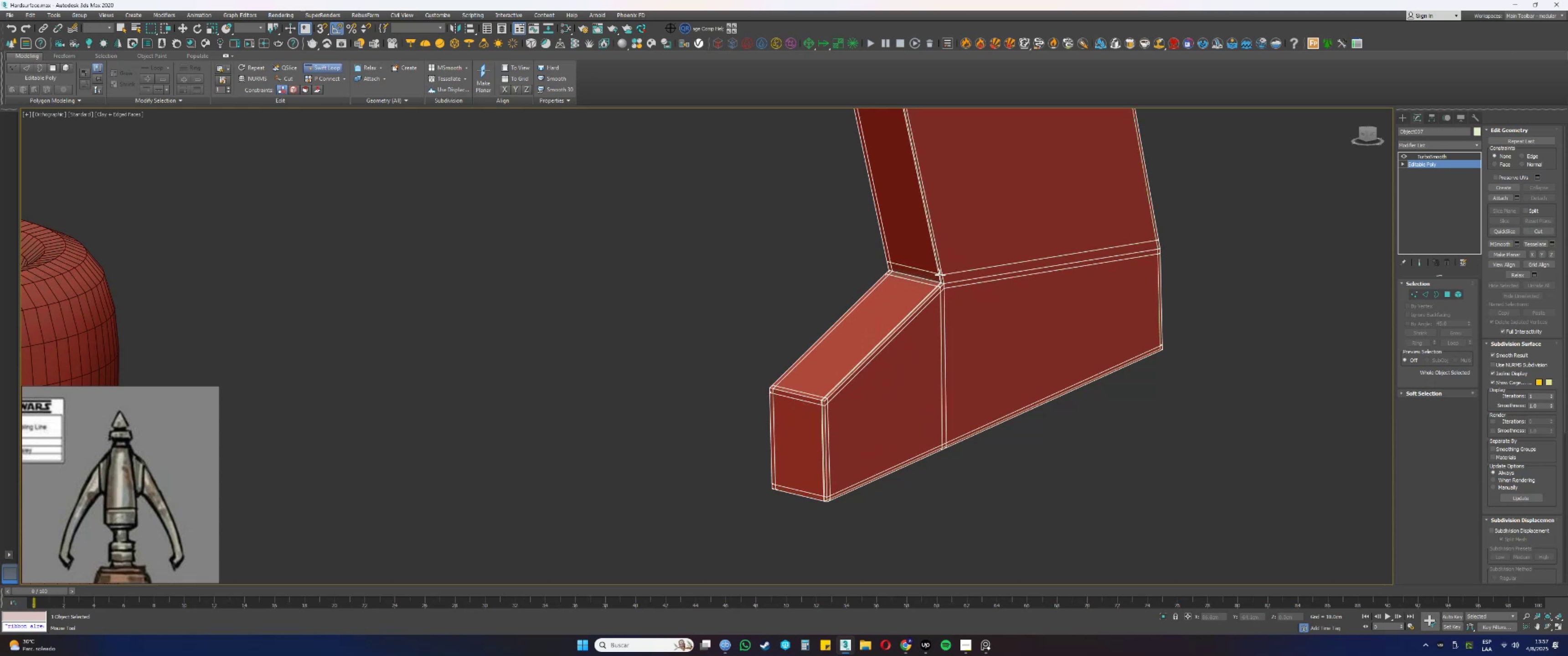 
hold_key(key=ControlLeft, duration=1.34)
hold_key(key=AltLeft, duration=1.33)
left_click_drag(start_coordinate=[949, 274], to_coordinate=[954, 276])
 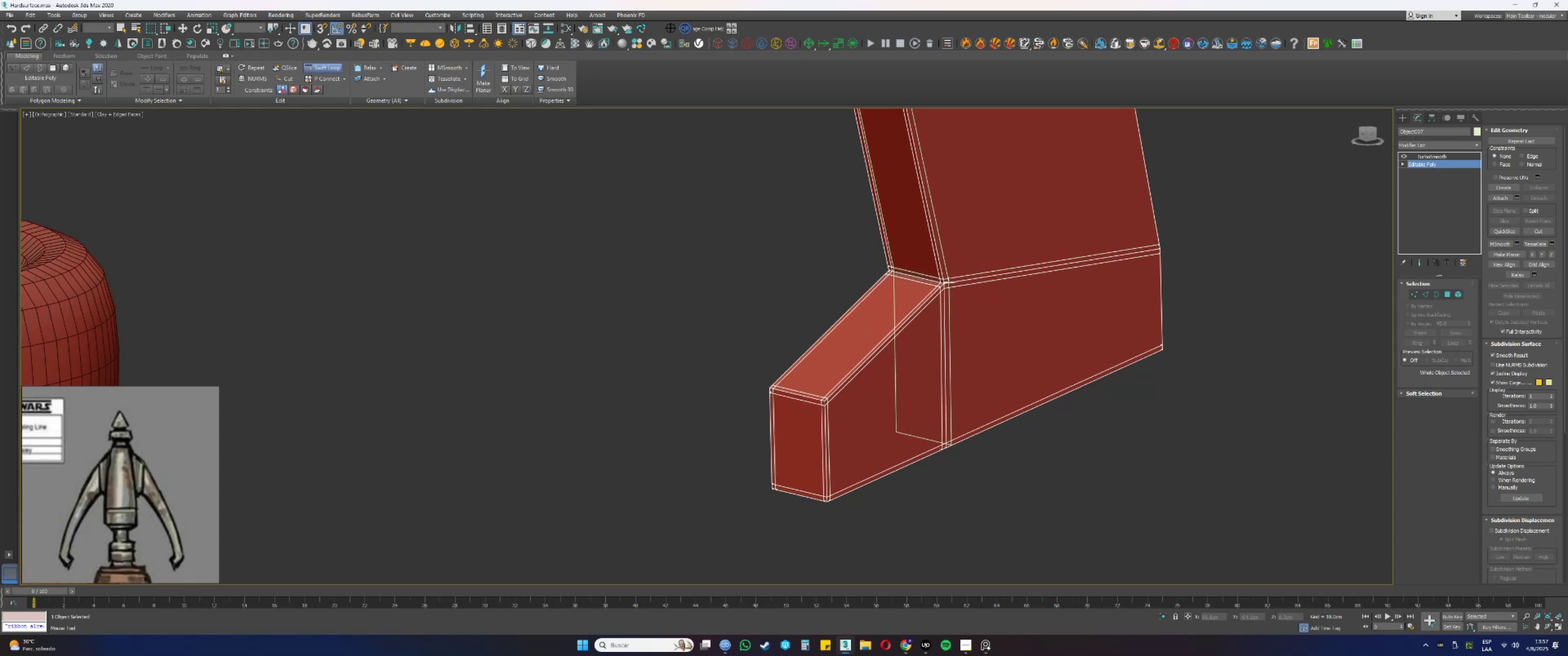 
left_click([949, 282])
 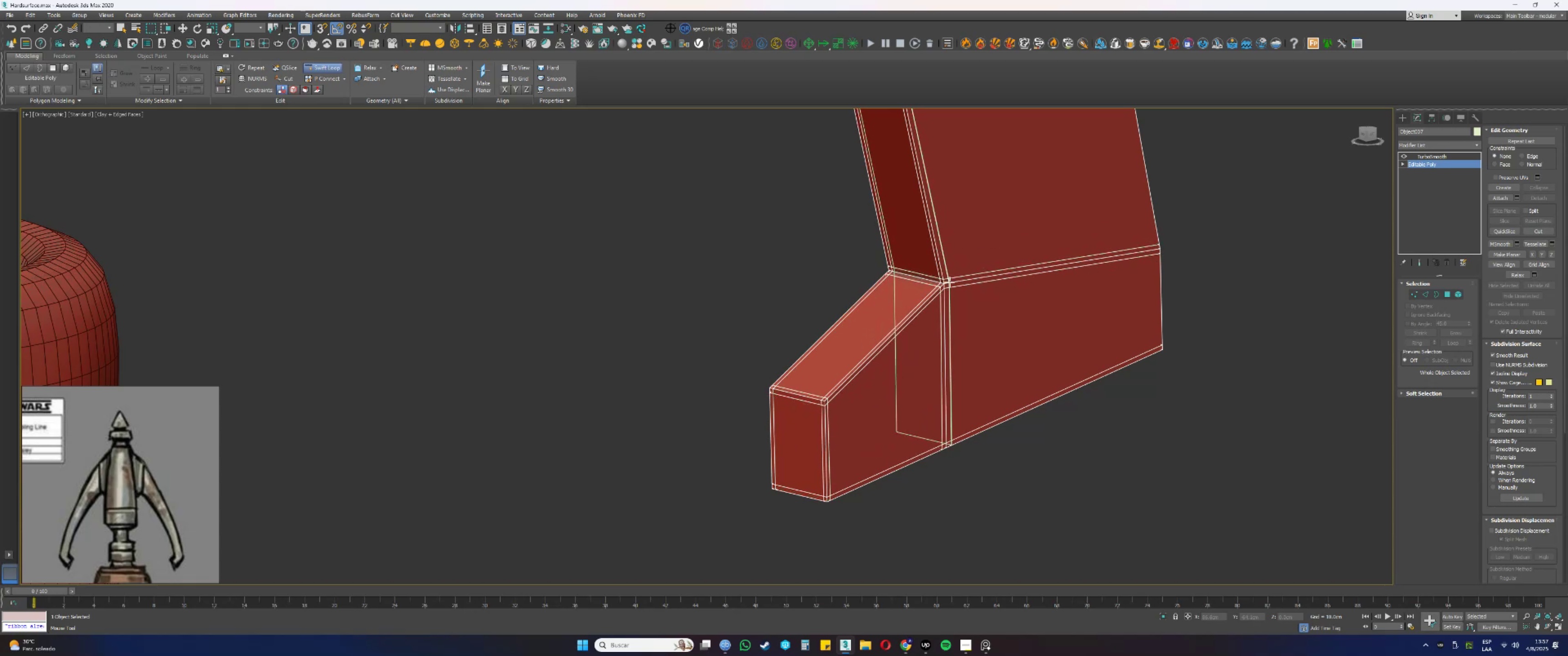 
hold_key(key=AltLeft, duration=2.56)
hold_key(key=ControlLeft, duration=1.5)
left_click_drag(start_coordinate=[951, 293], to_coordinate=[949, 293])
 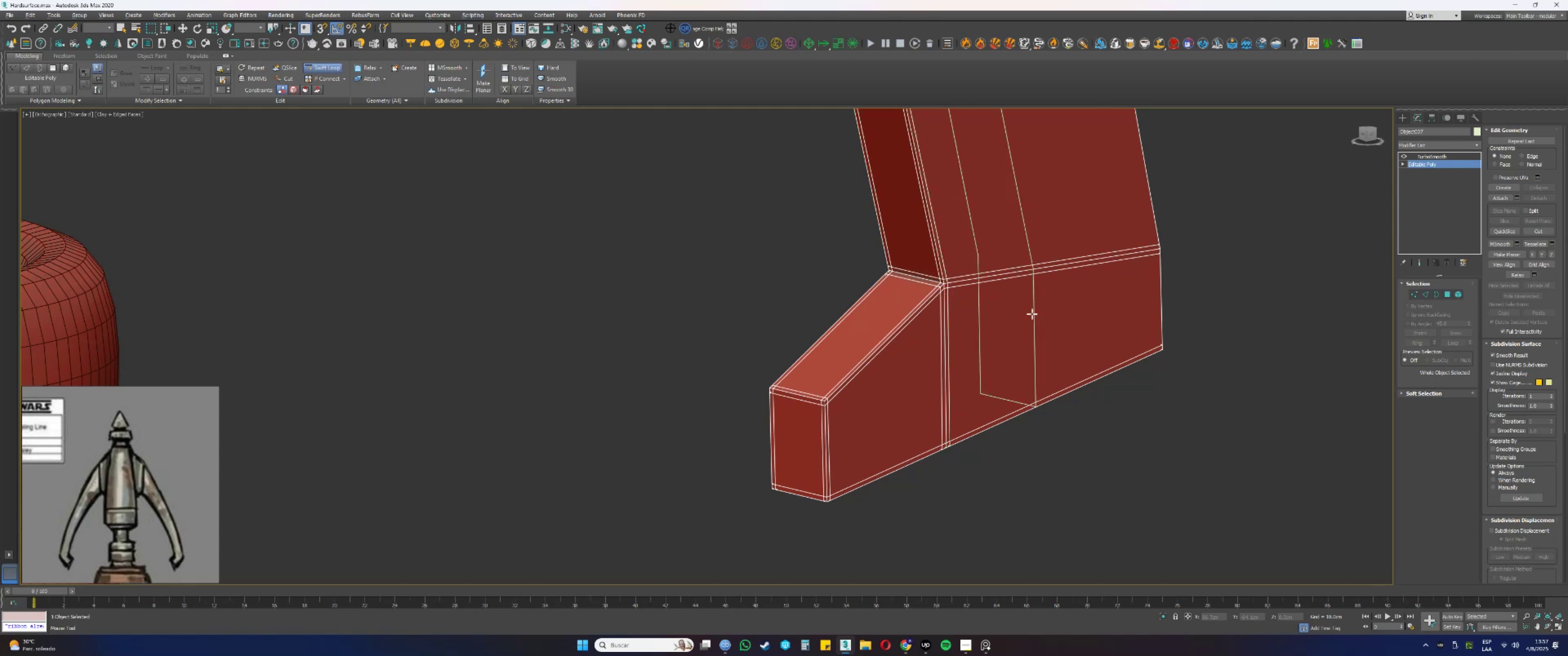 
hold_key(key=ControlLeft, duration=1.03)
 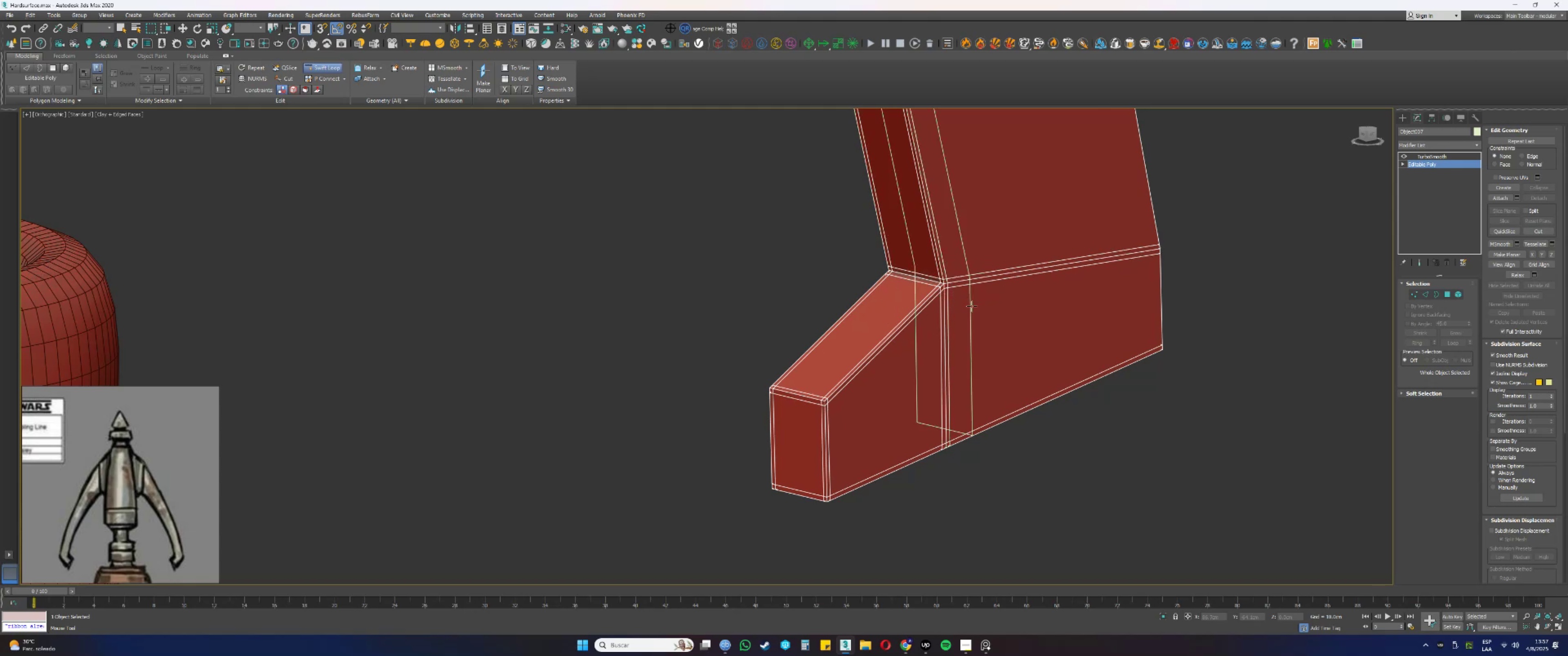 
hold_key(key=AltLeft, duration=0.56)
 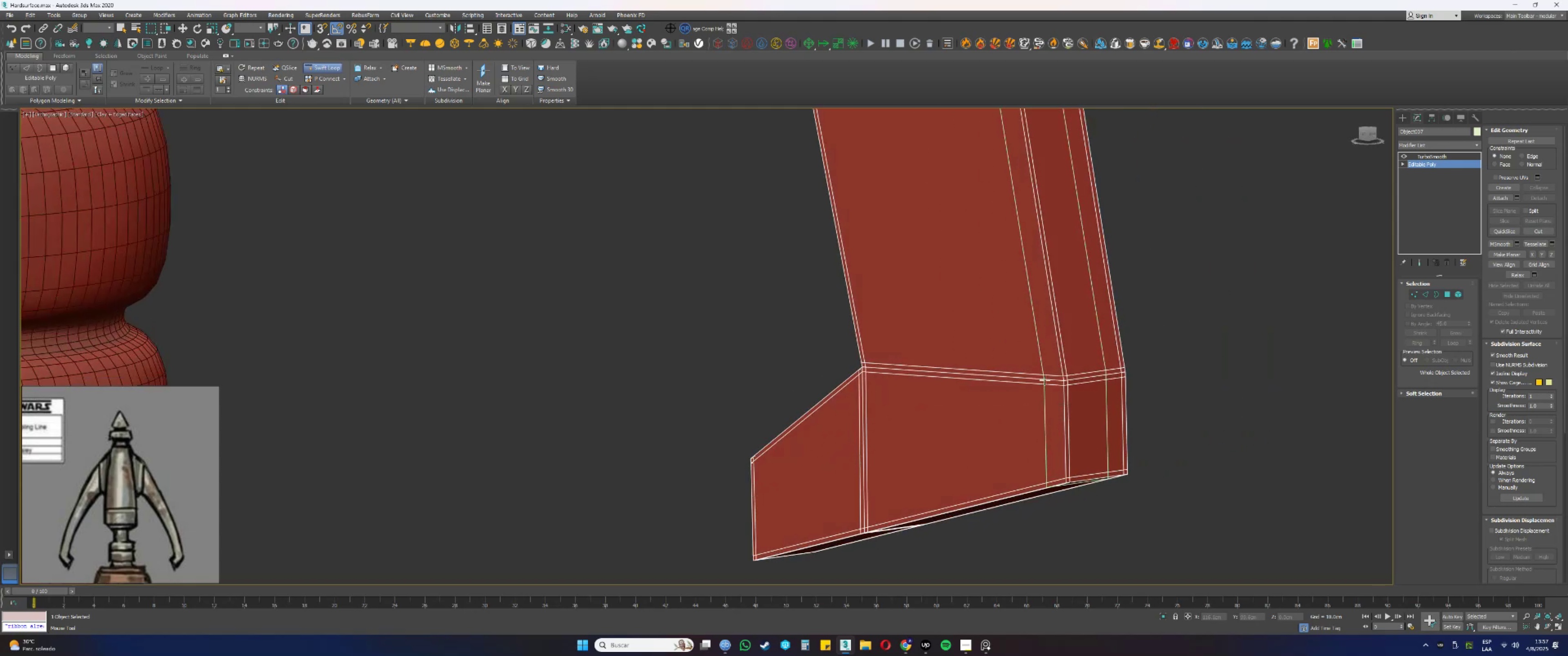 
left_click([1048, 379])
 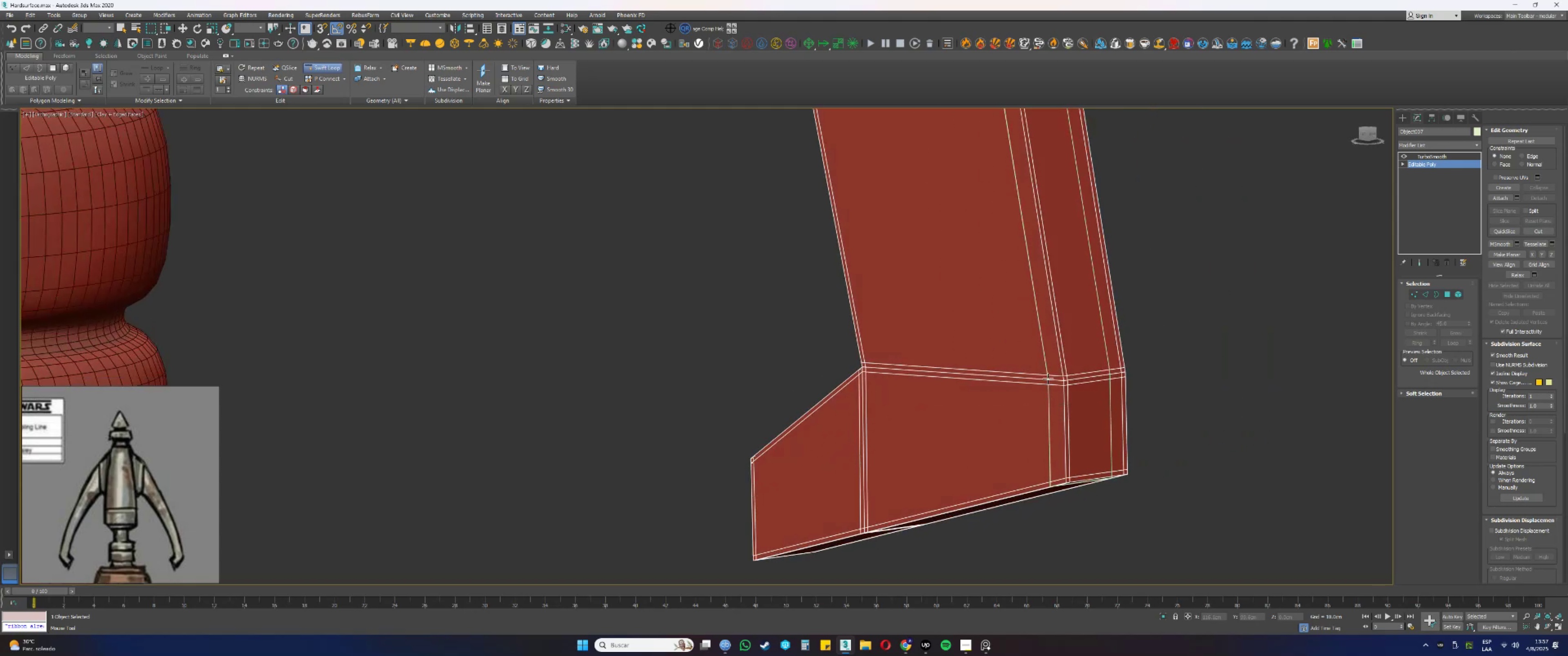 
hold_key(key=ControlLeft, duration=1.37)
hold_key(key=AltLeft, duration=1.33)
left_click_drag(start_coordinate=[1049, 390], to_coordinate=[1058, 387])
 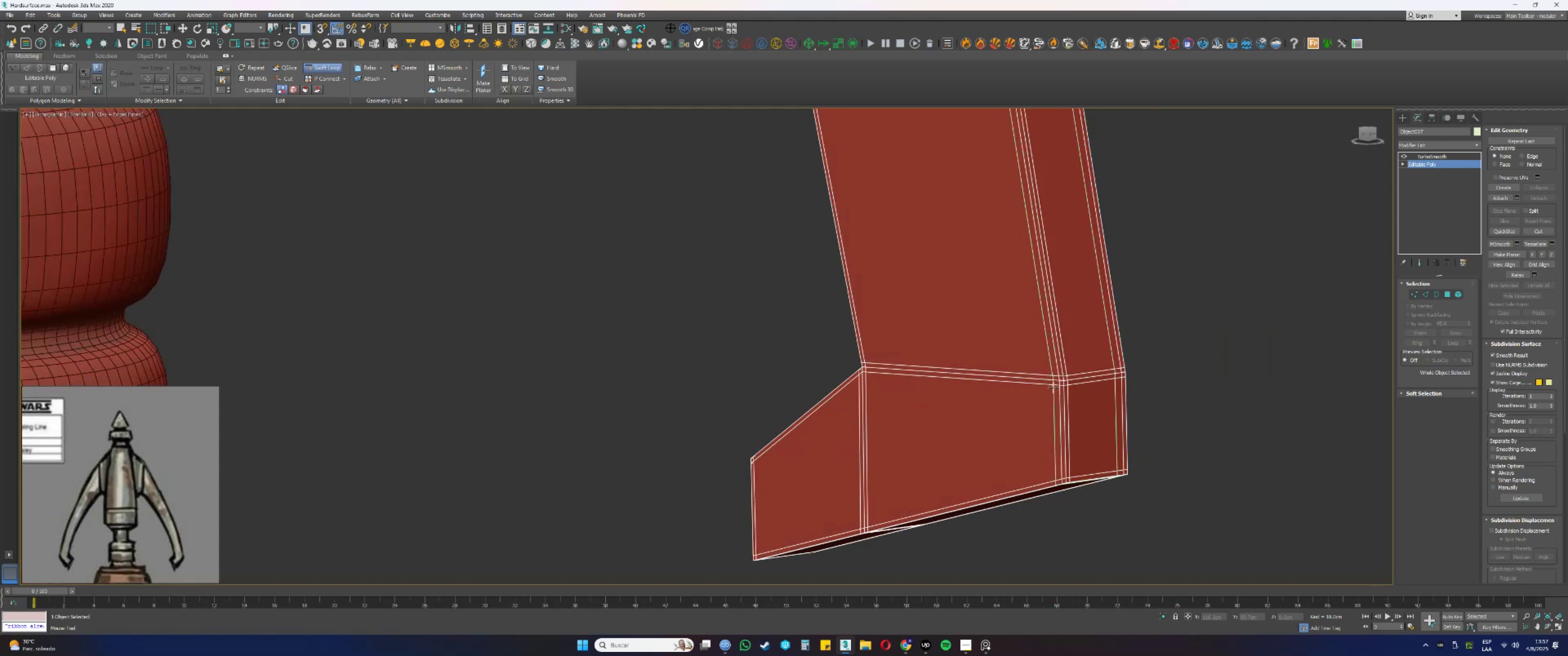 
key(F3)
 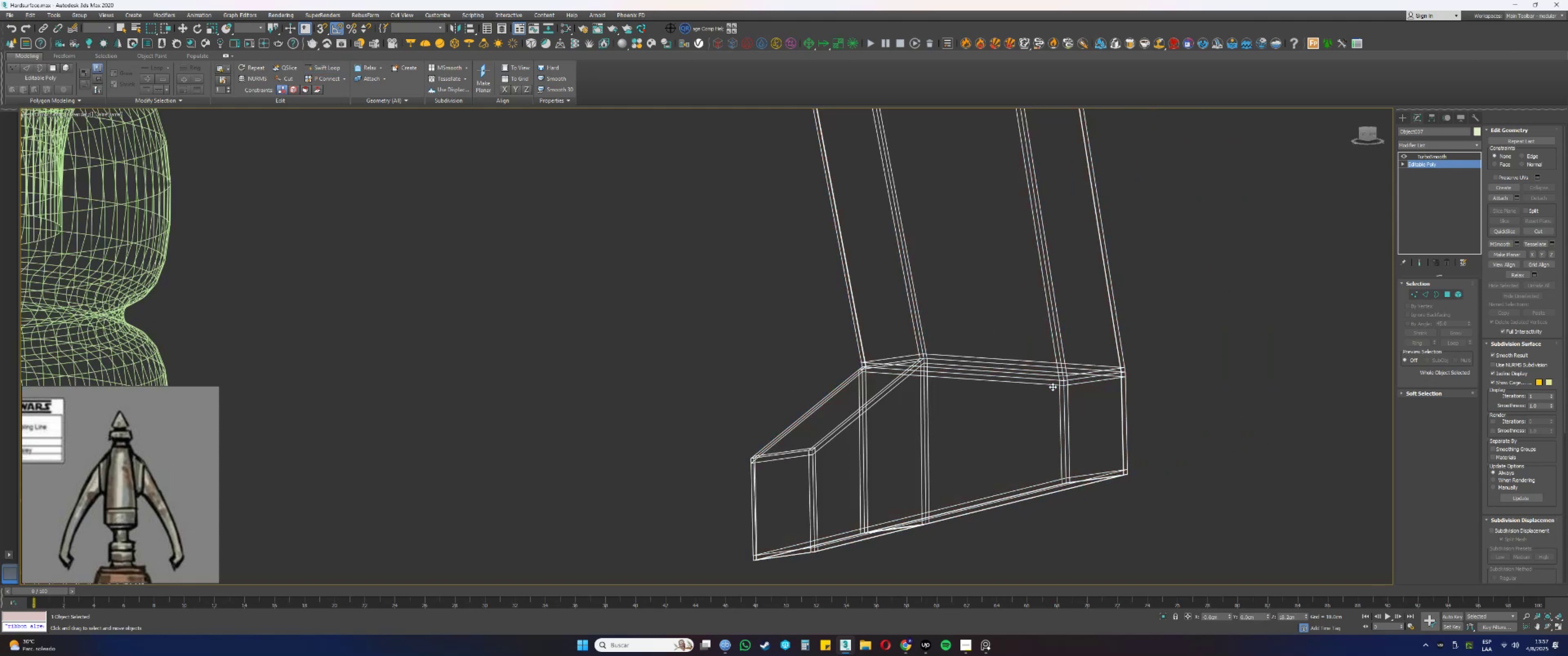 
key(F3)
 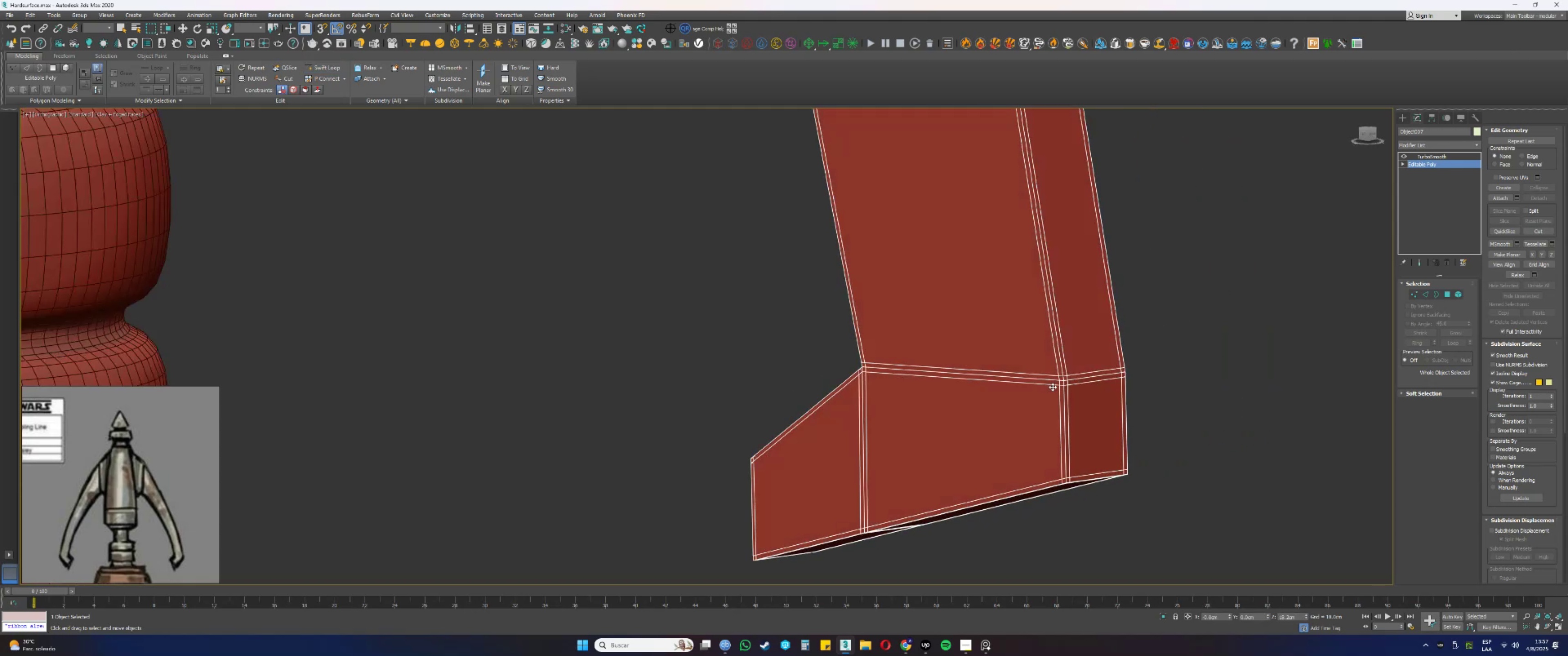 
scroll: coordinate [1052, 387], scroll_direction: down, amount: 3.0
 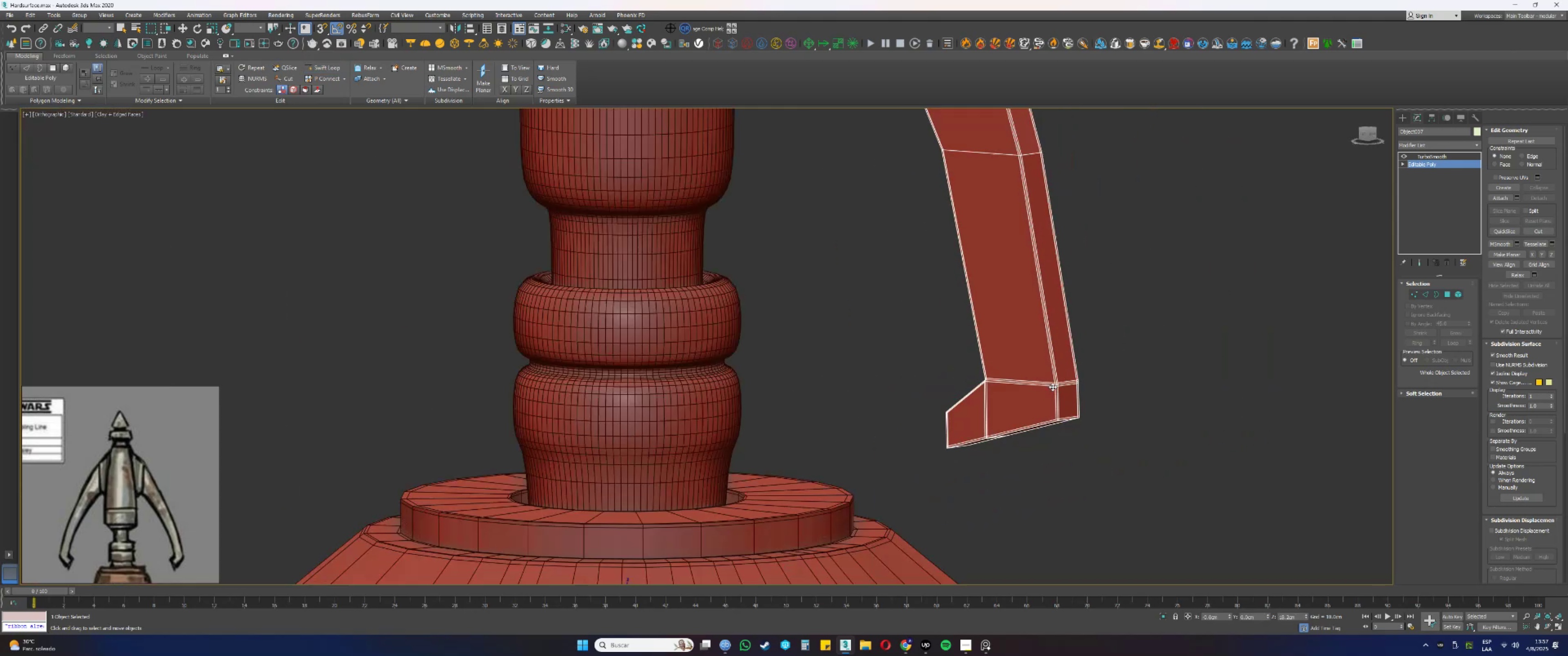 
hold_key(key=AltLeft, duration=0.44)
 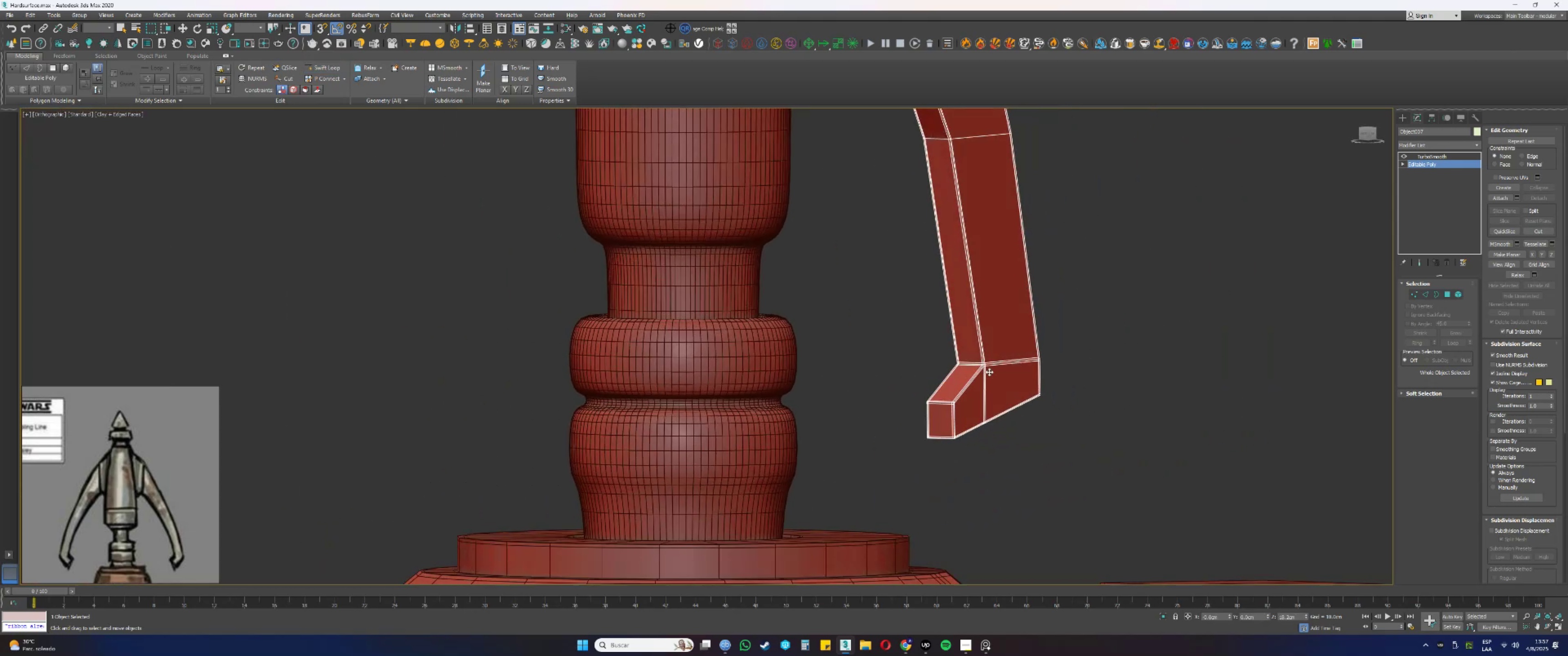 
scroll: coordinate [980, 384], scroll_direction: down, amount: 1.0
 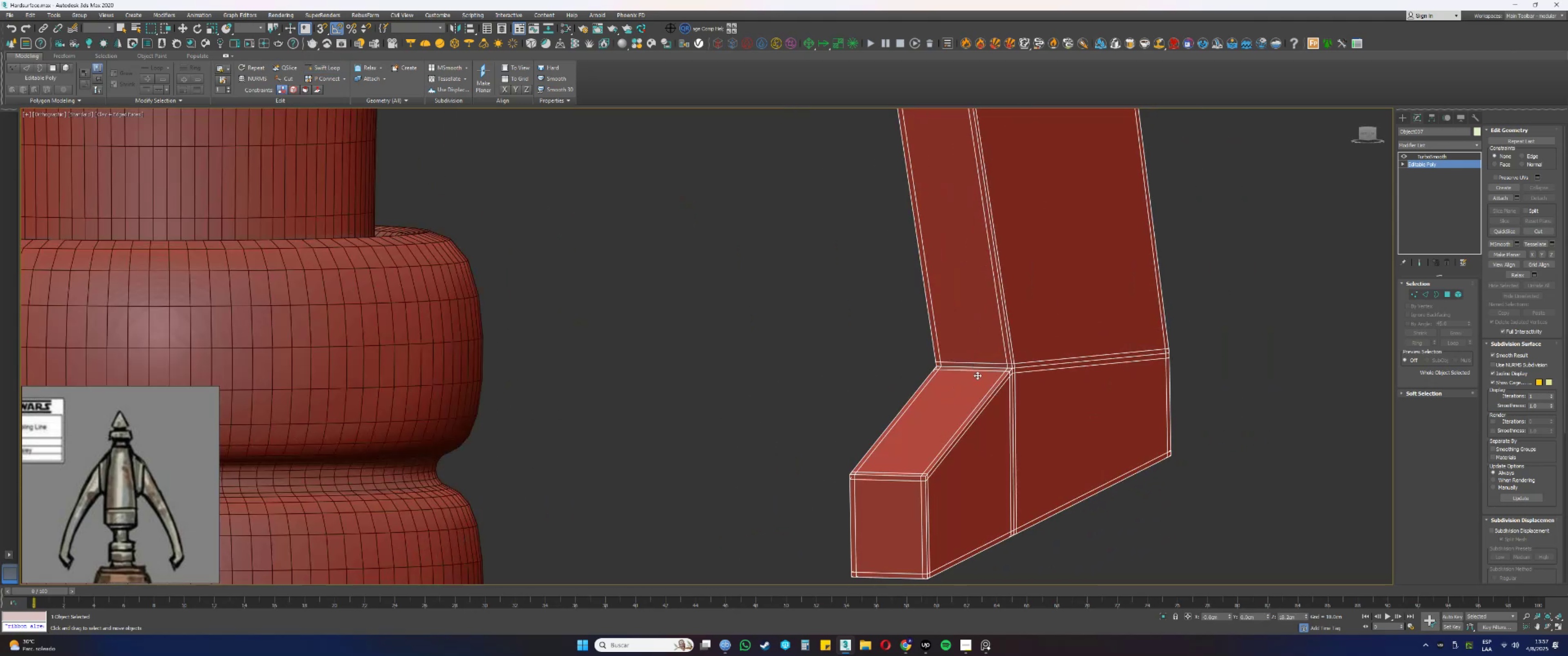 
key(Alt+AltLeft)
 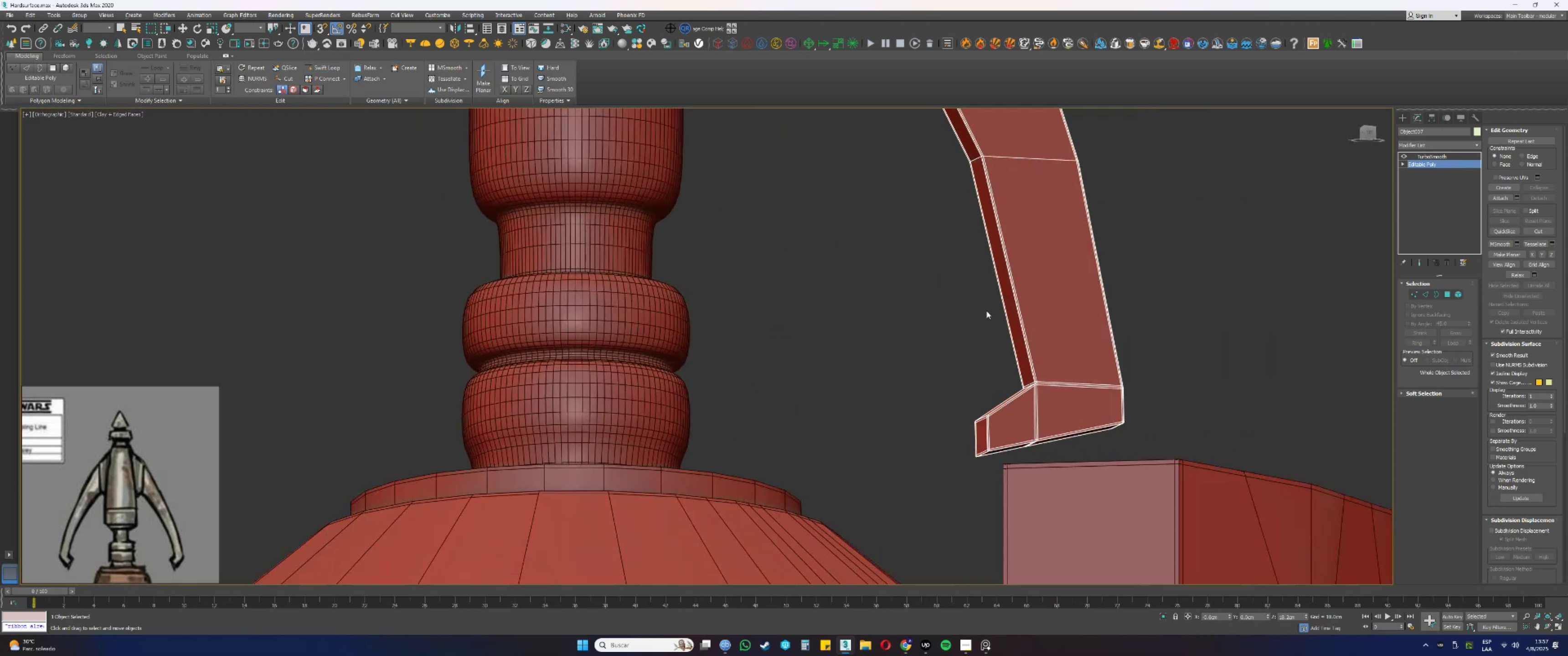 
scroll: coordinate [980, 394], scroll_direction: up, amount: 1.0
 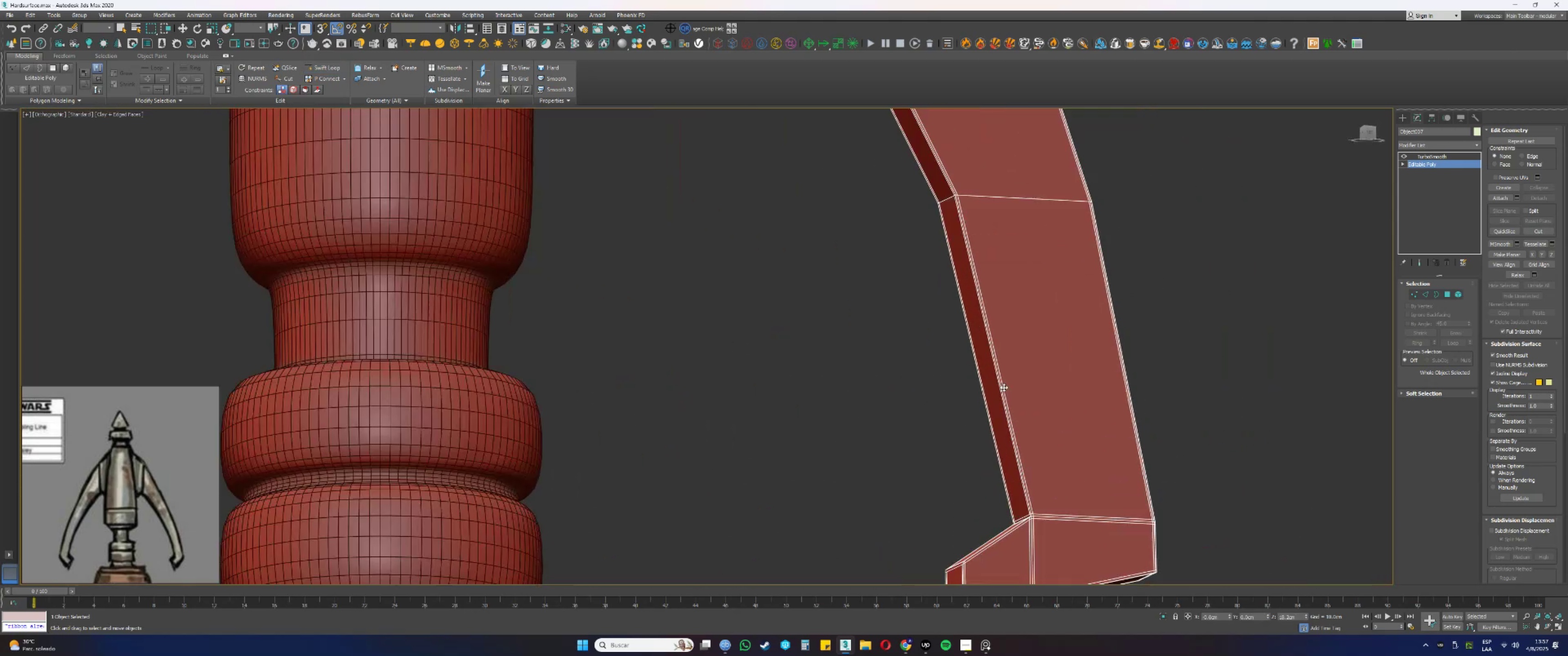 
key(Alt+AltLeft)
 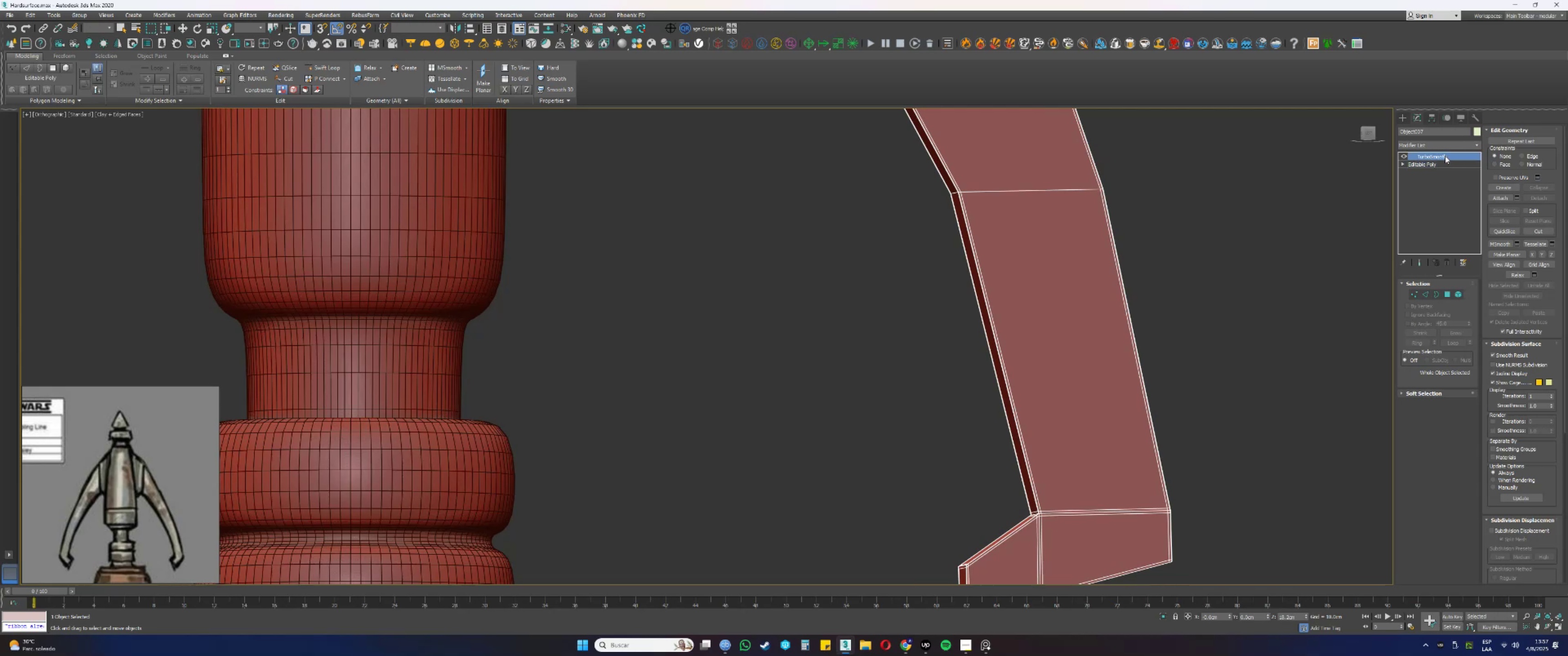 
type([F3][F3][F4]fz)
 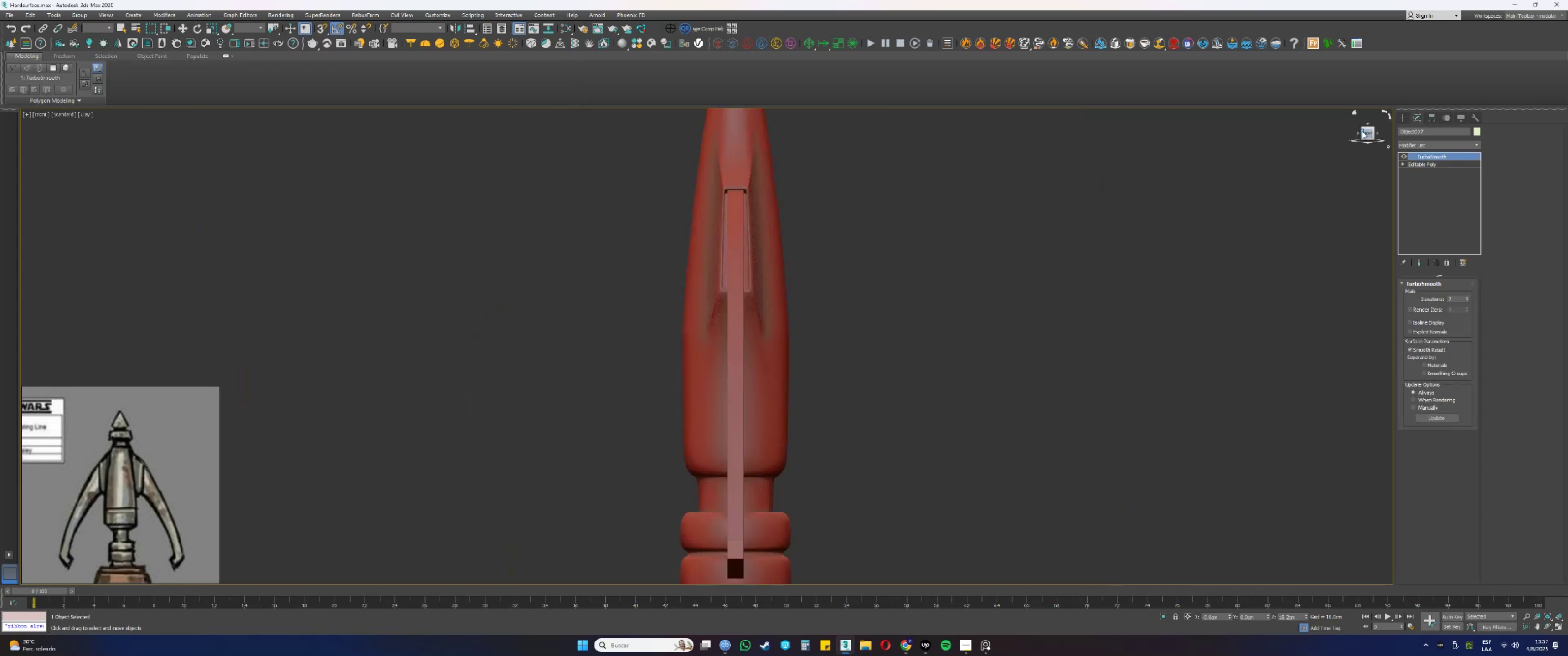 
left_click([1360, 132])
 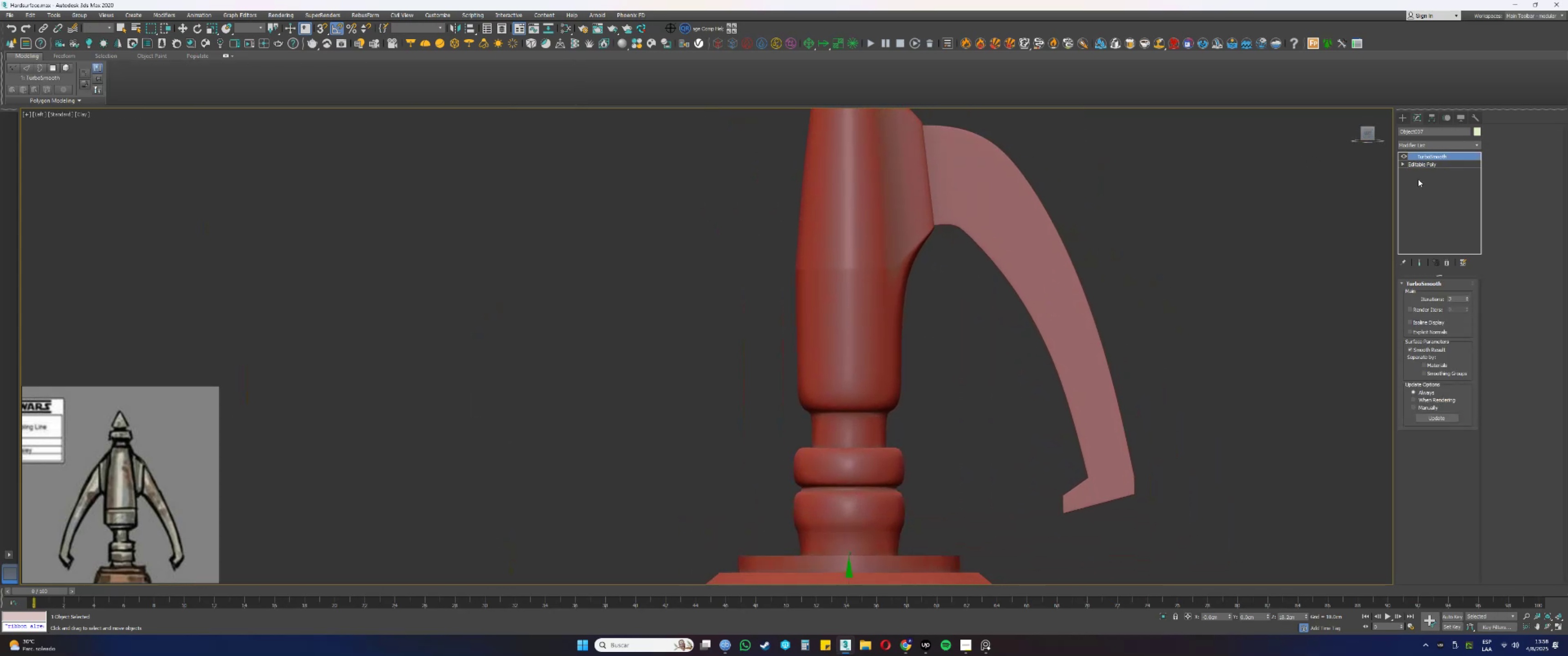 
left_click([1432, 164])
 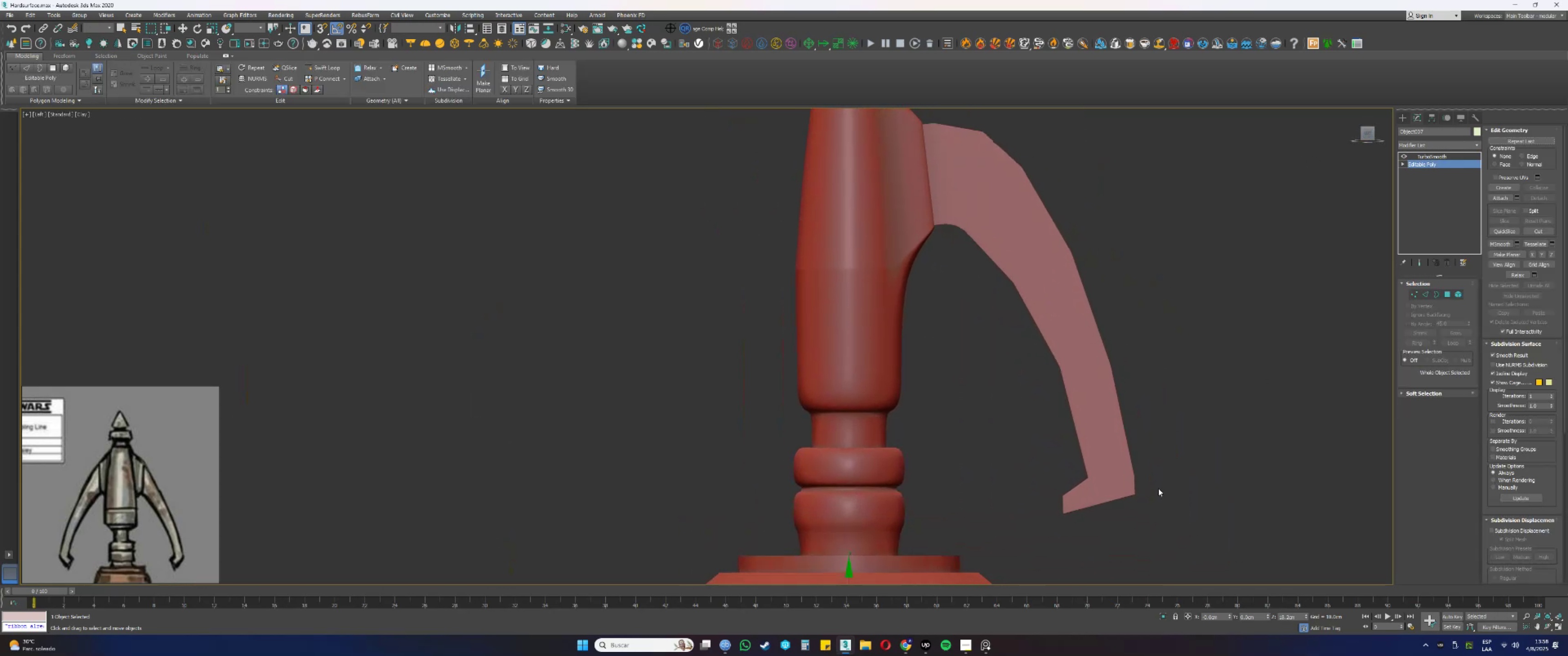 
key(1)
 